 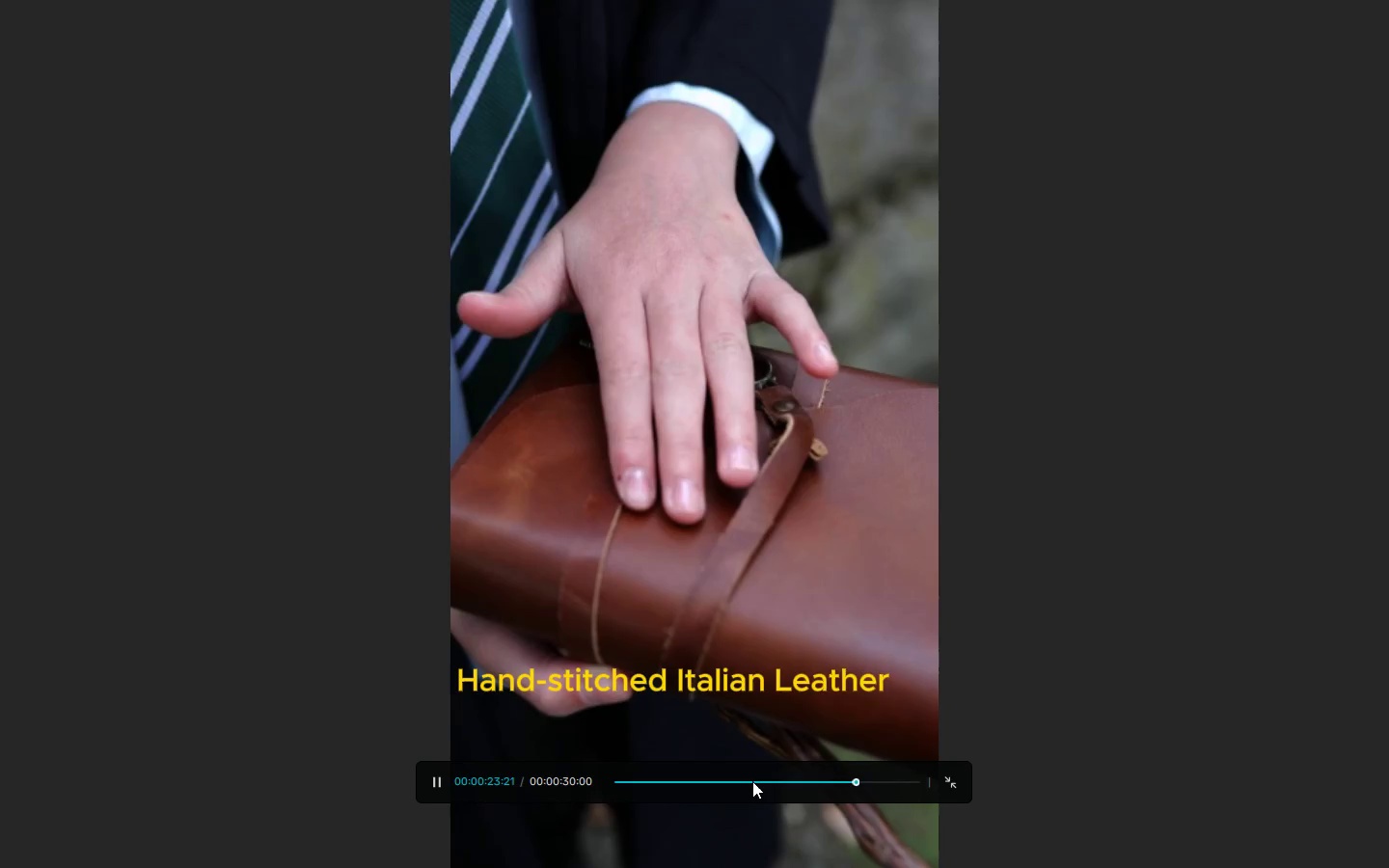 
key(Escape)
 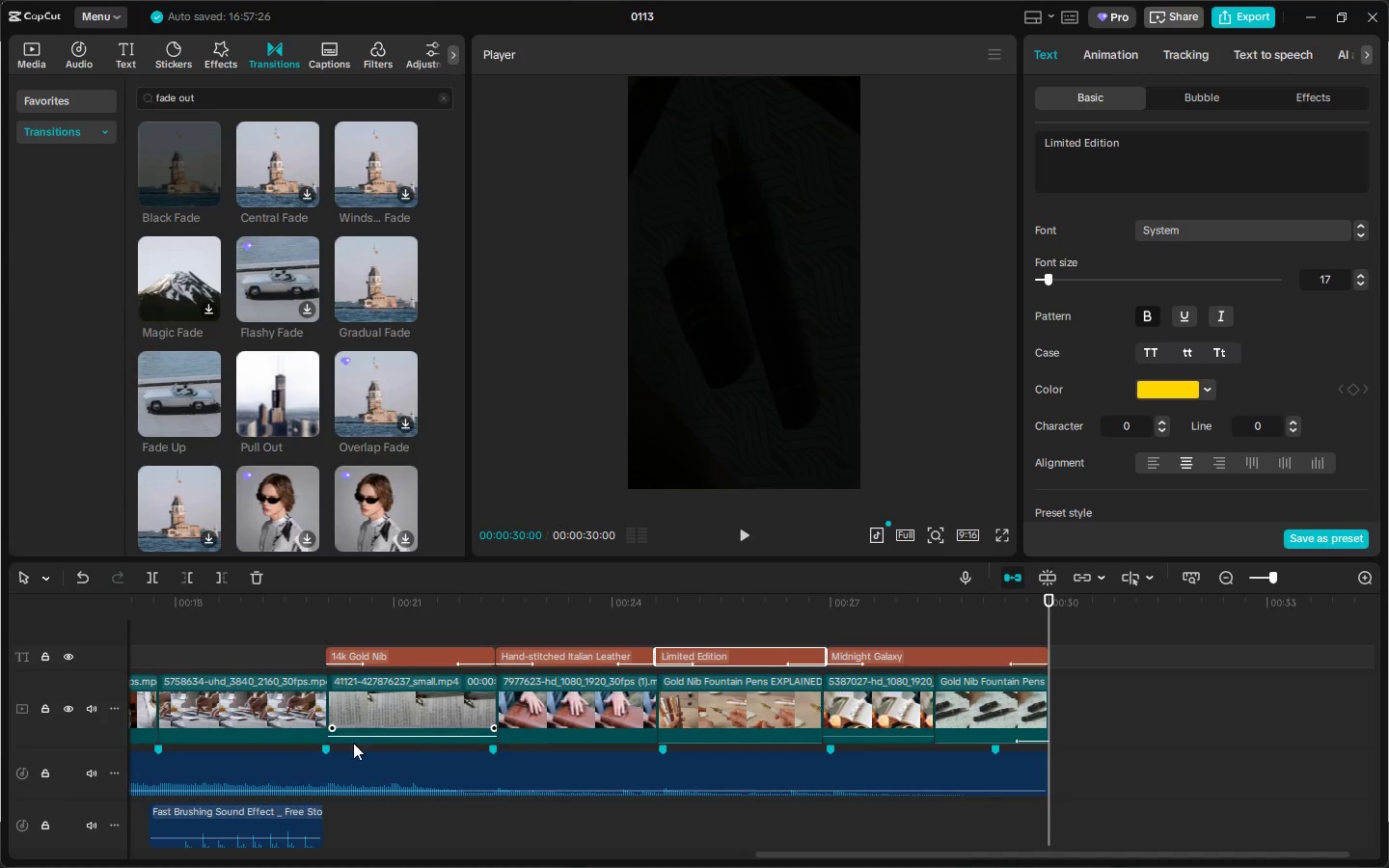 
wait(5.81)
 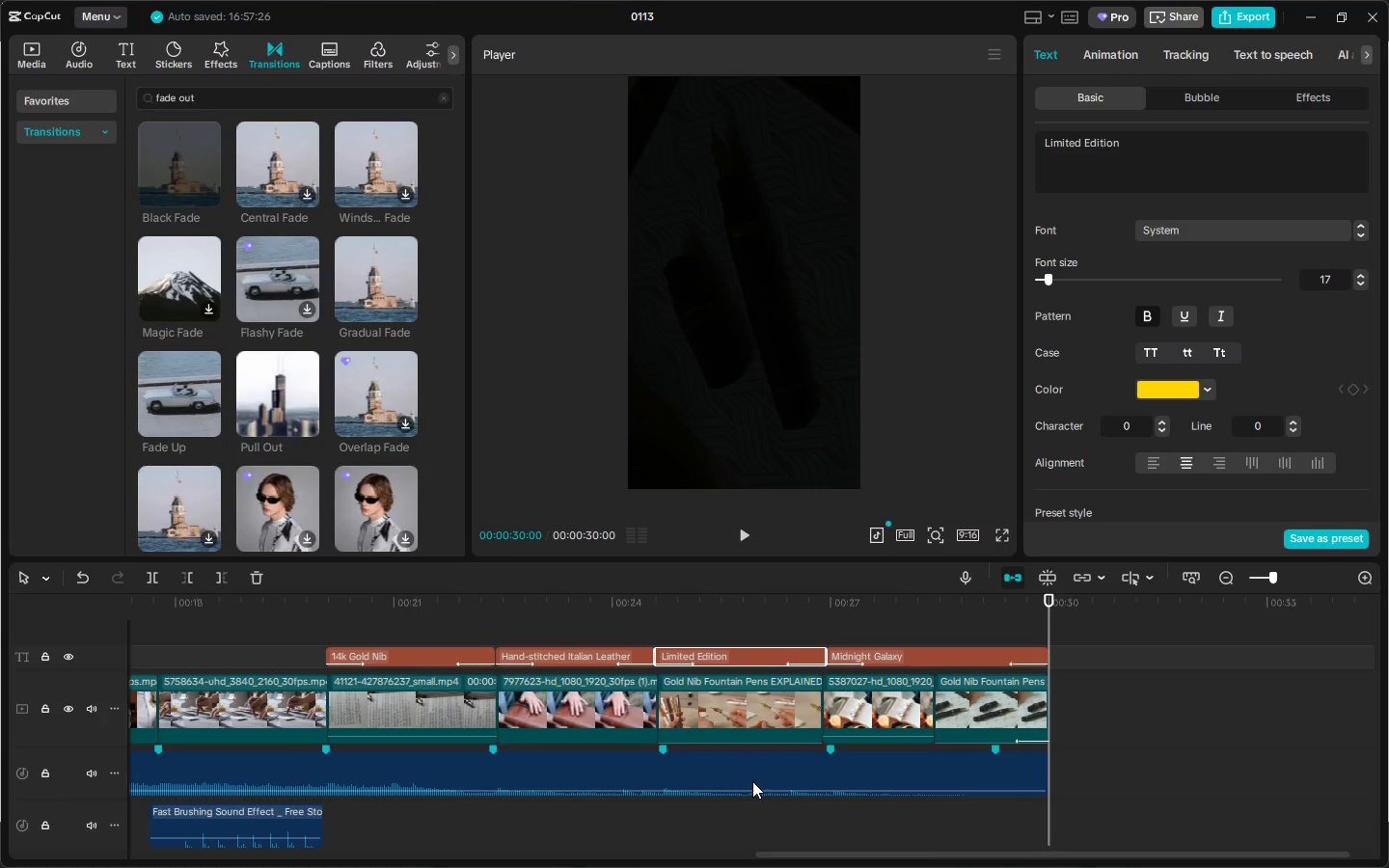 
left_click_drag(start_coordinate=[816, 855], to_coordinate=[352, 867])
 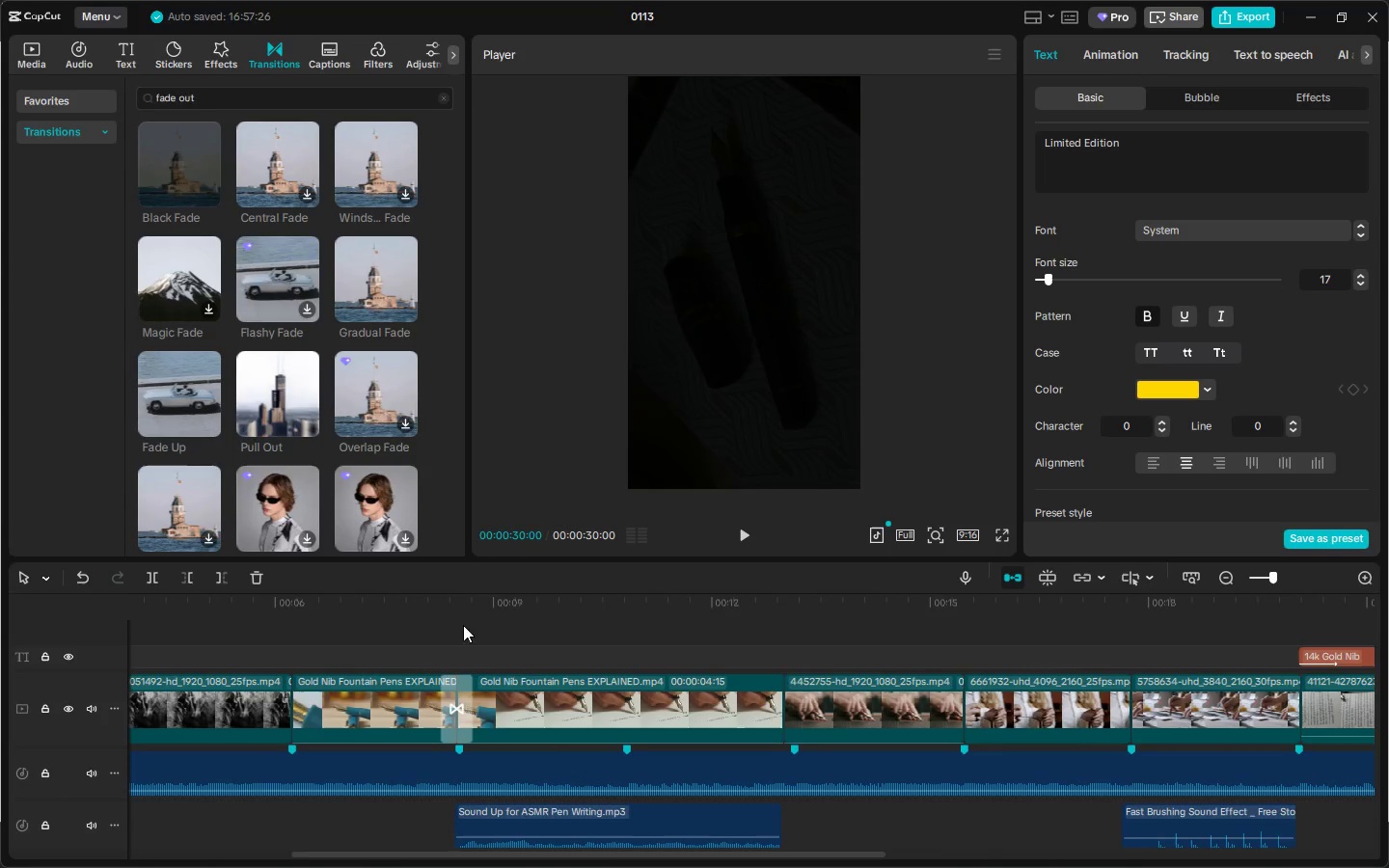 
left_click([451, 610])
 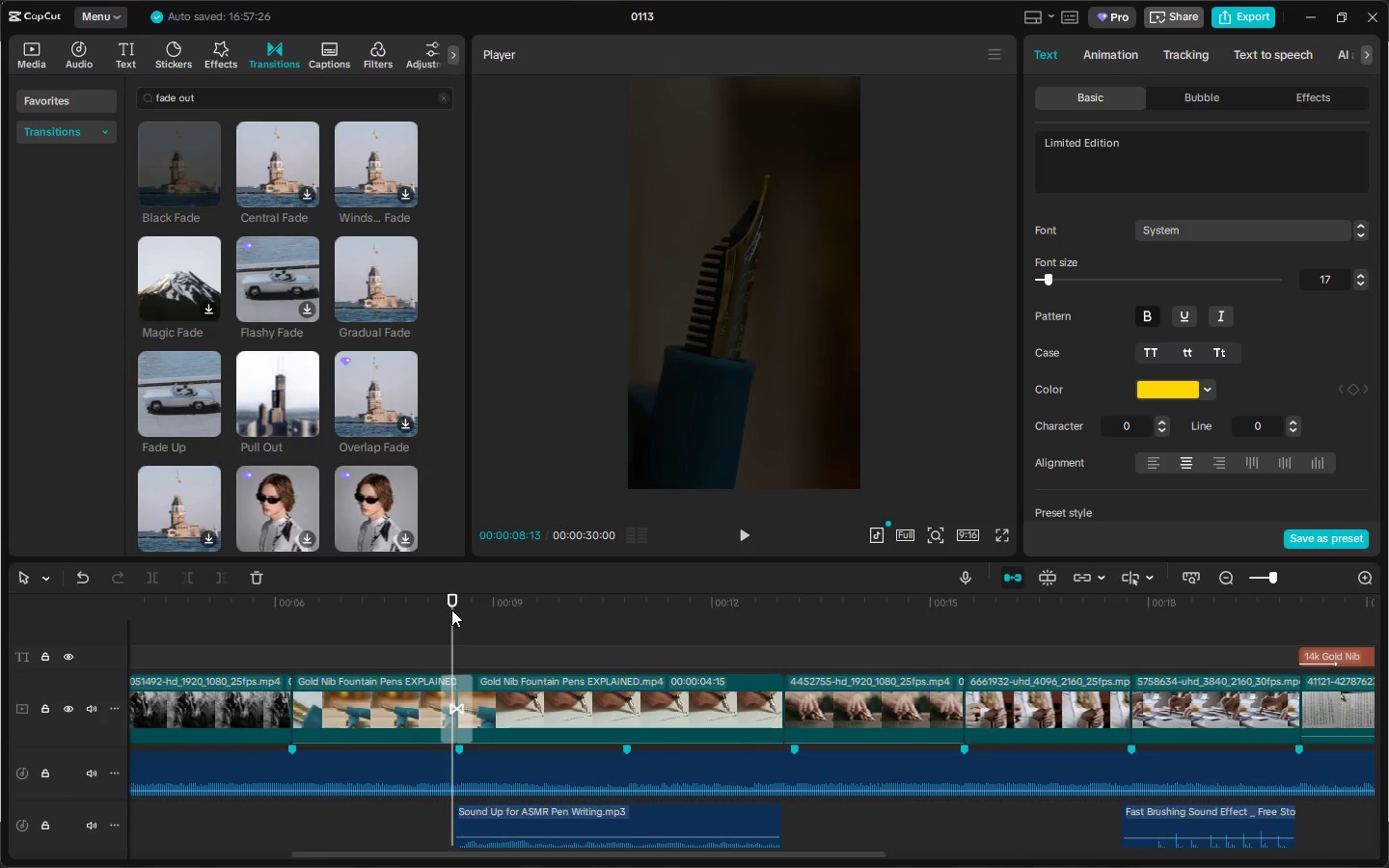 
key(Space)
 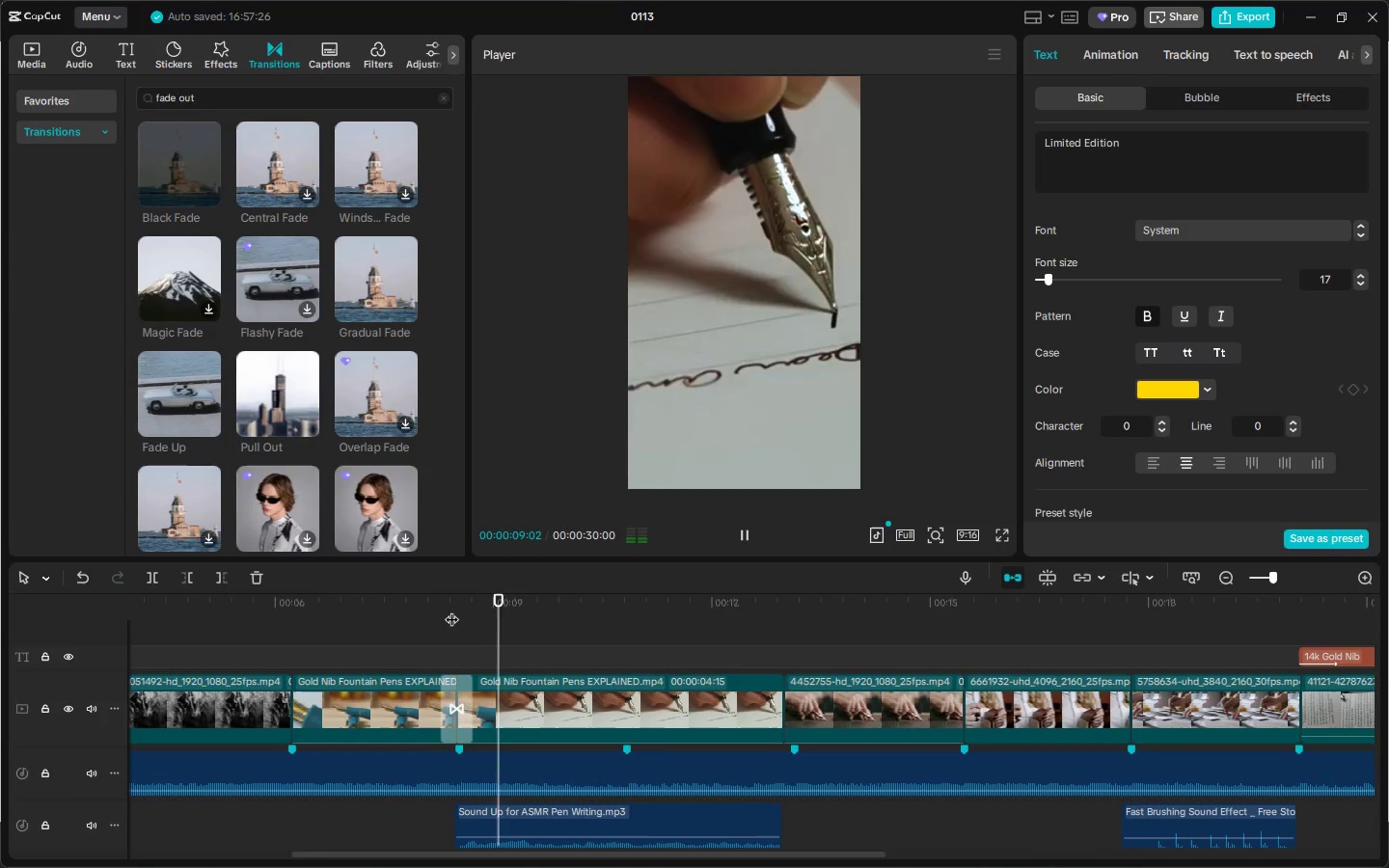 
key(Space)
 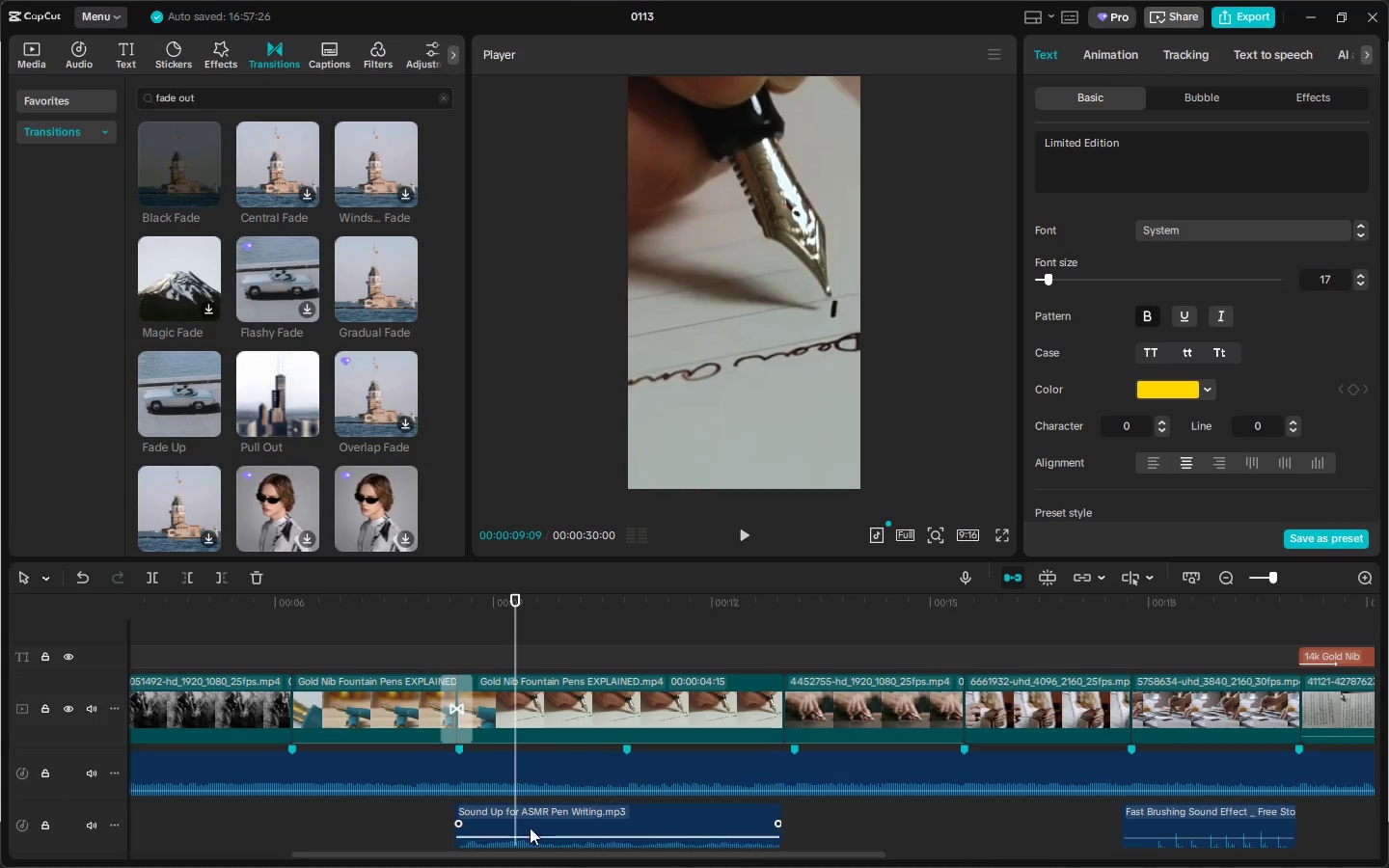 
left_click_drag(start_coordinate=[539, 826], to_coordinate=[638, 826])
 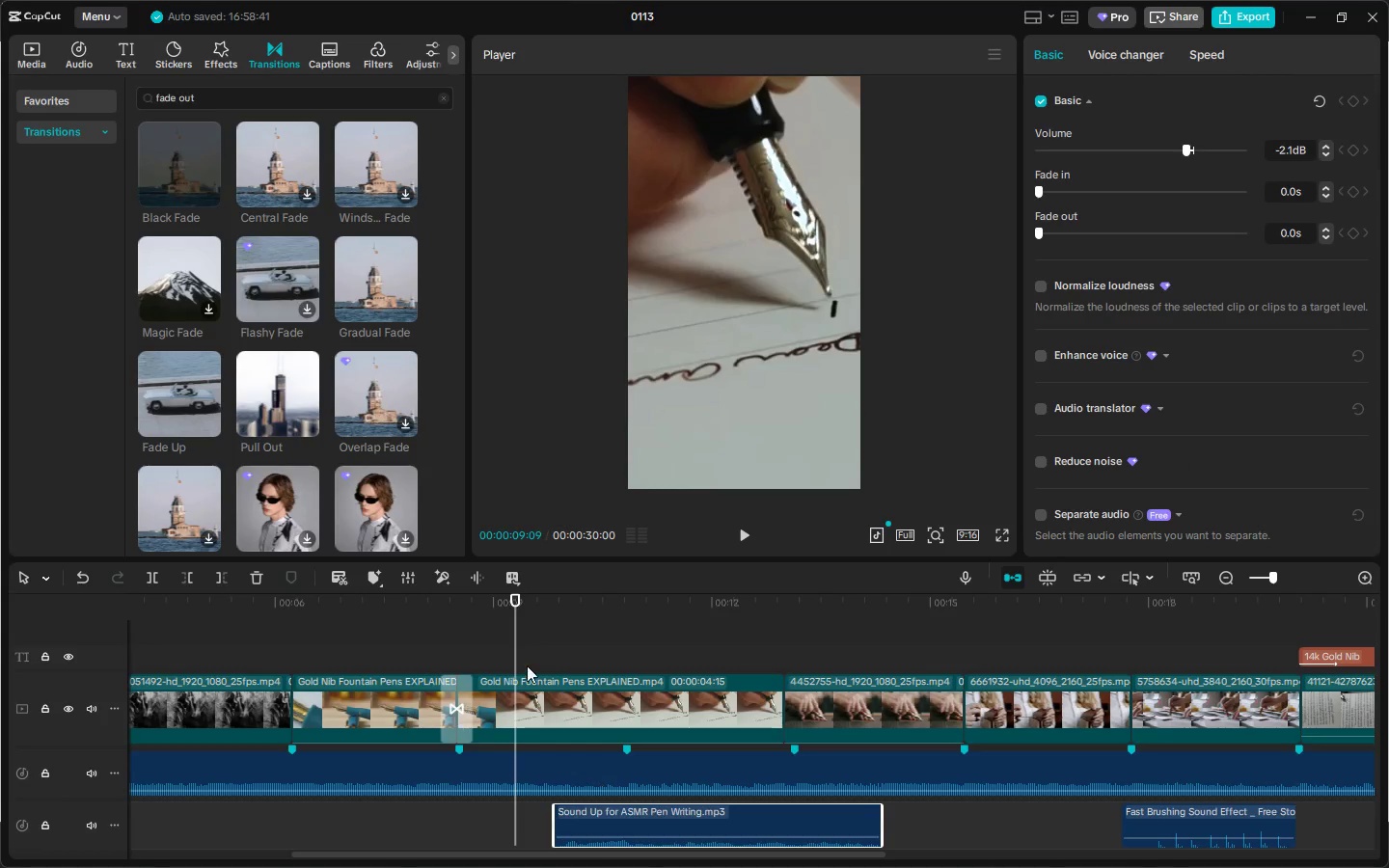 
key(Space)
 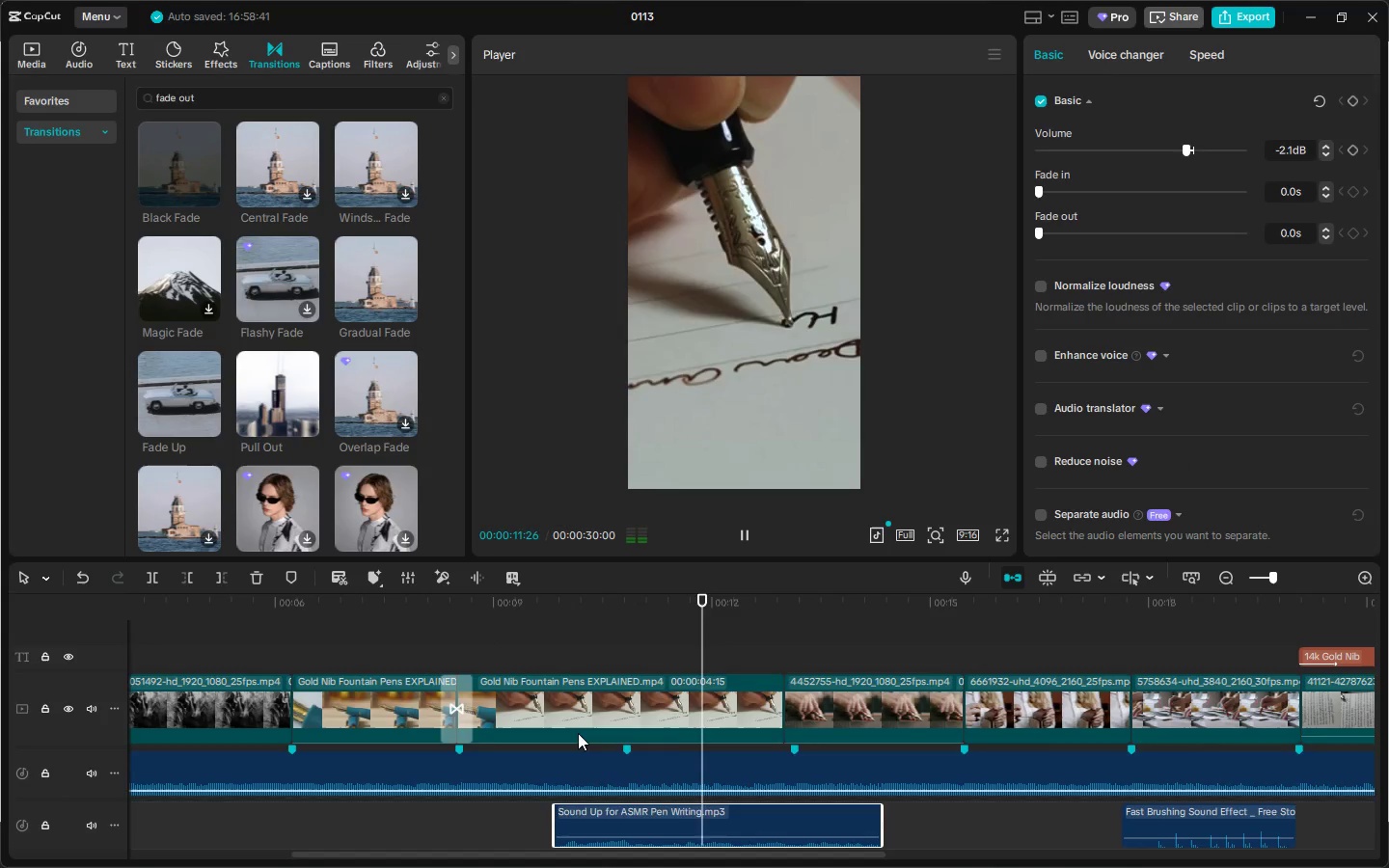 
left_click_drag(start_coordinate=[589, 816], to_coordinate=[551, 816])
 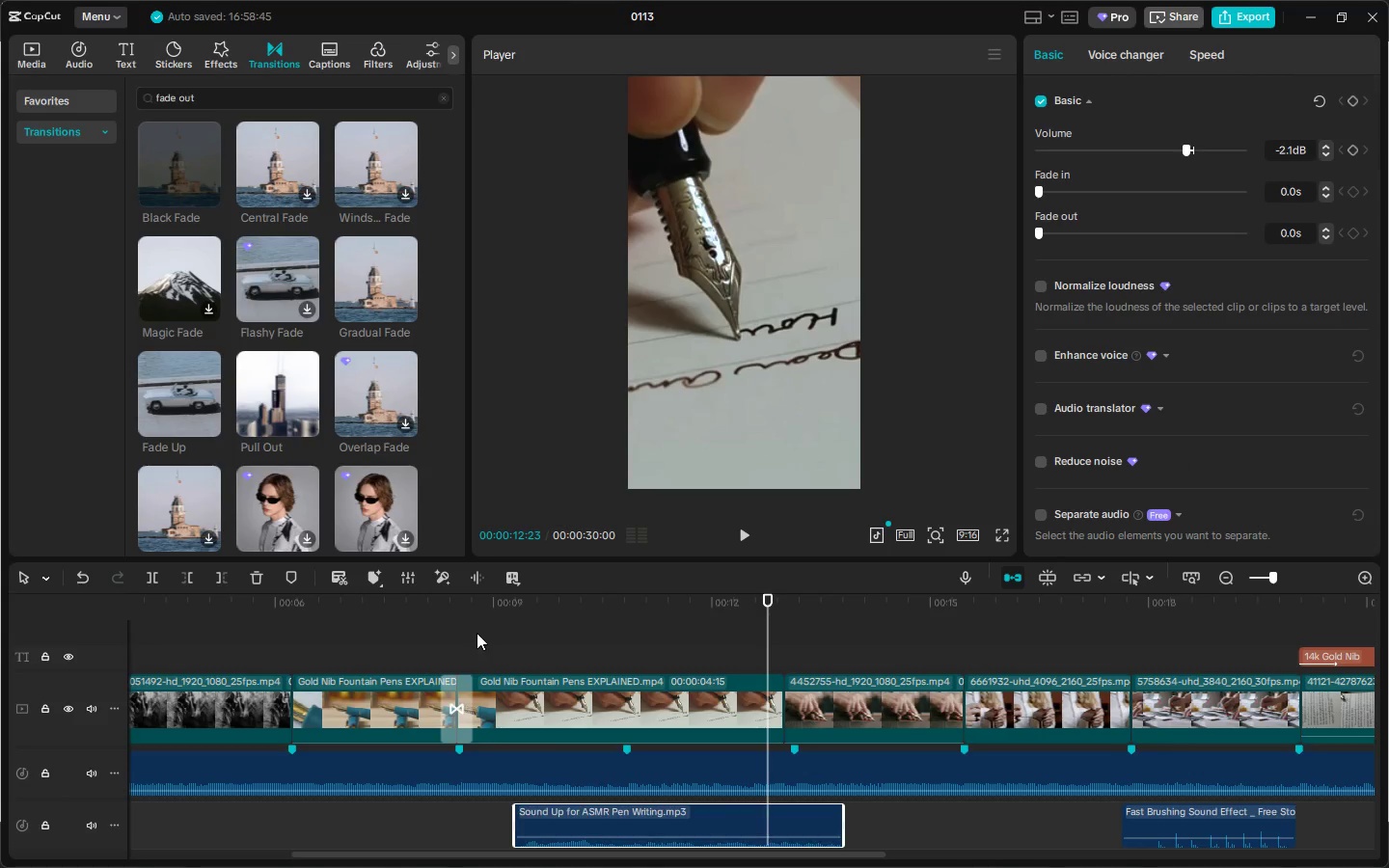 
left_click_drag(start_coordinate=[479, 613], to_coordinate=[521, 614])
 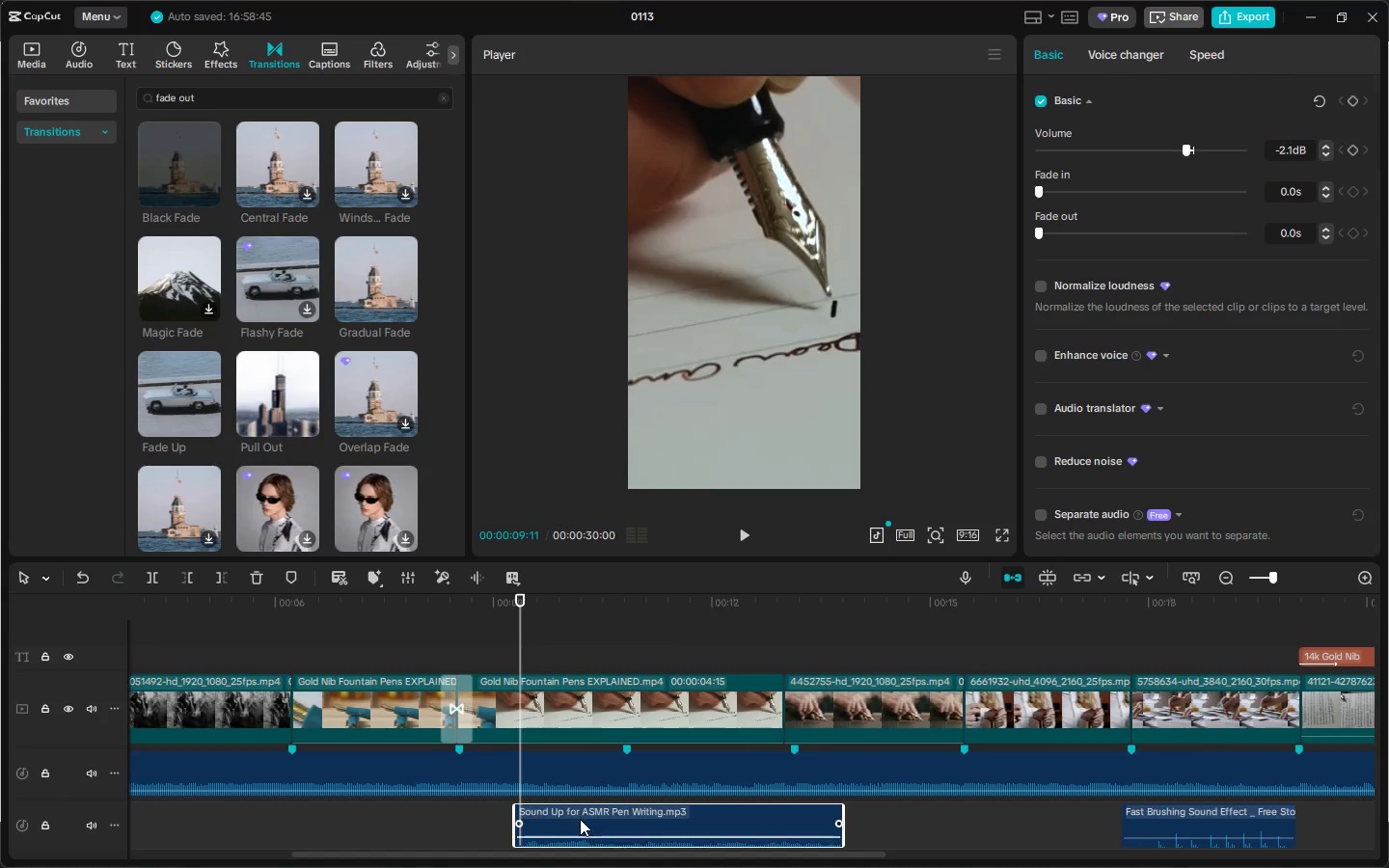 
key(Space)
 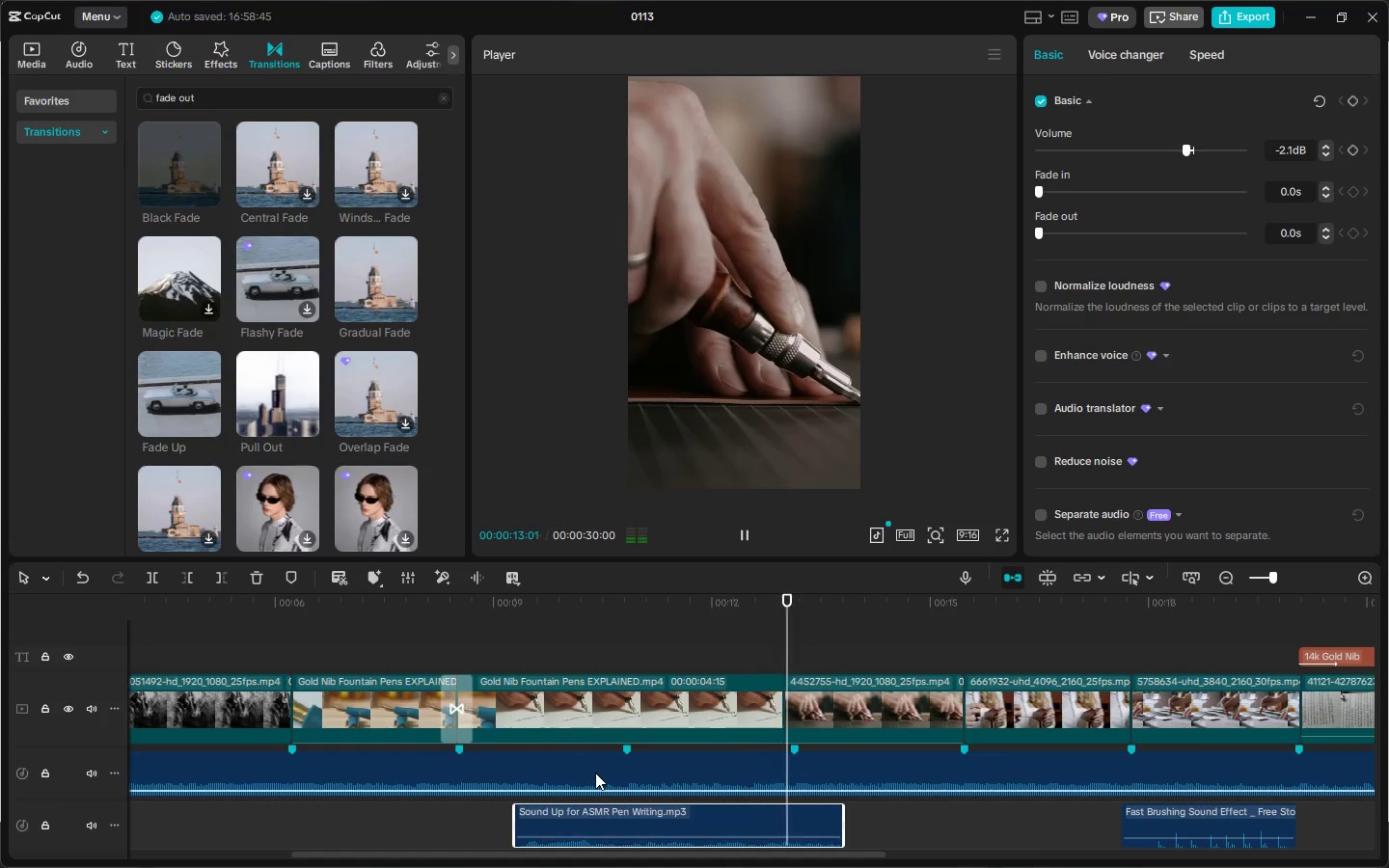 
wait(5.05)
 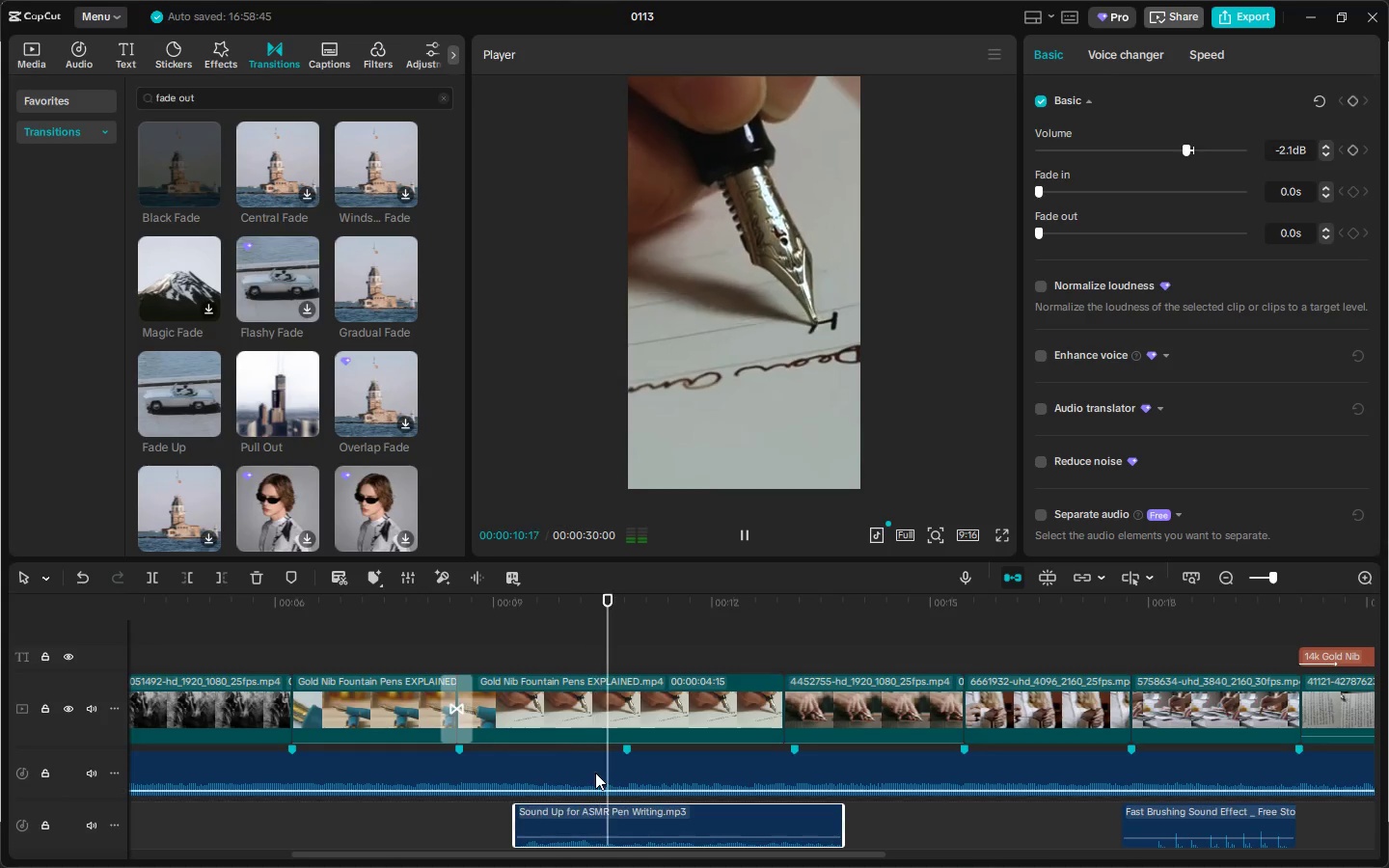 
left_click([776, 809])
 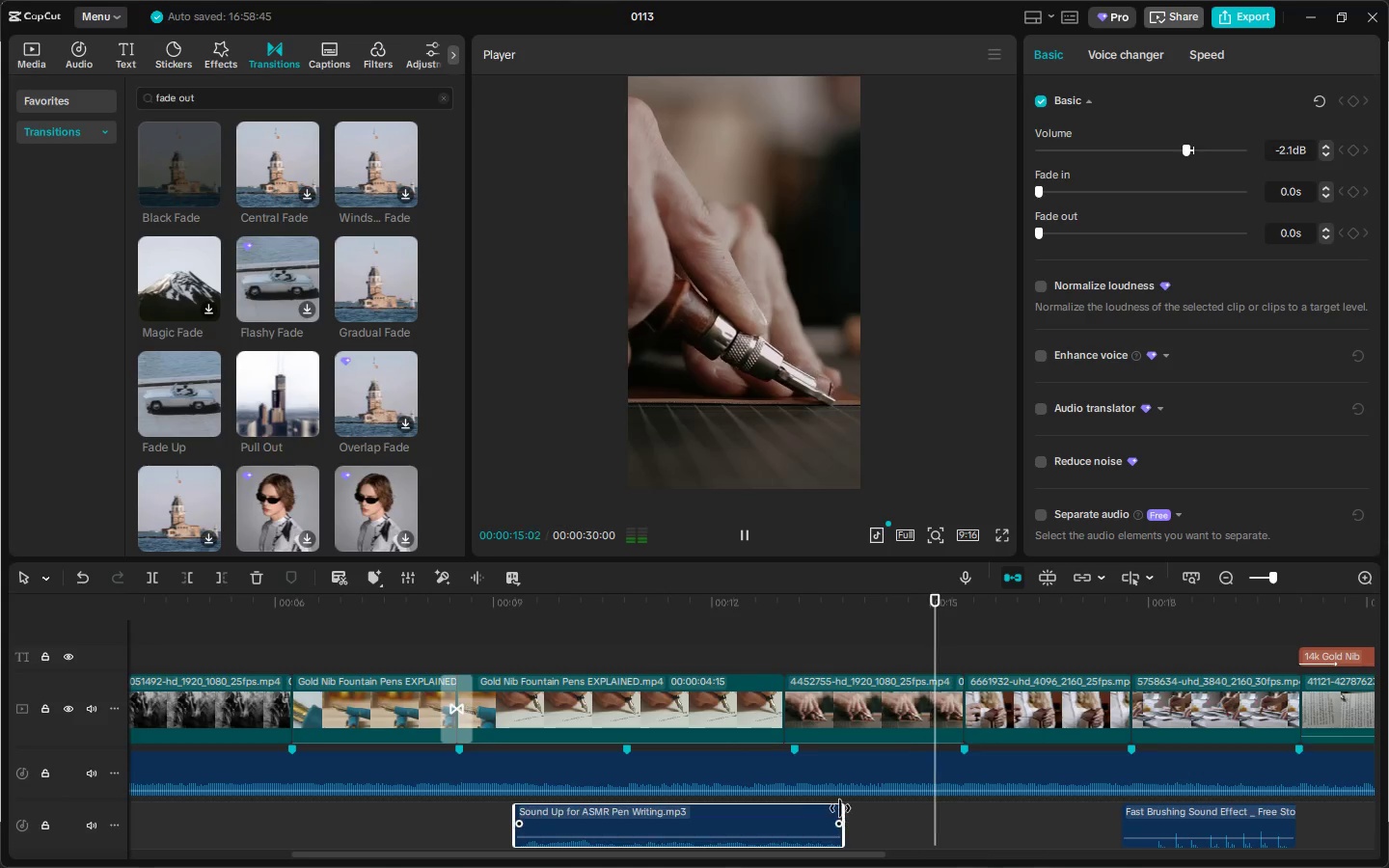 
left_click_drag(start_coordinate=[842, 808], to_coordinate=[771, 810])
 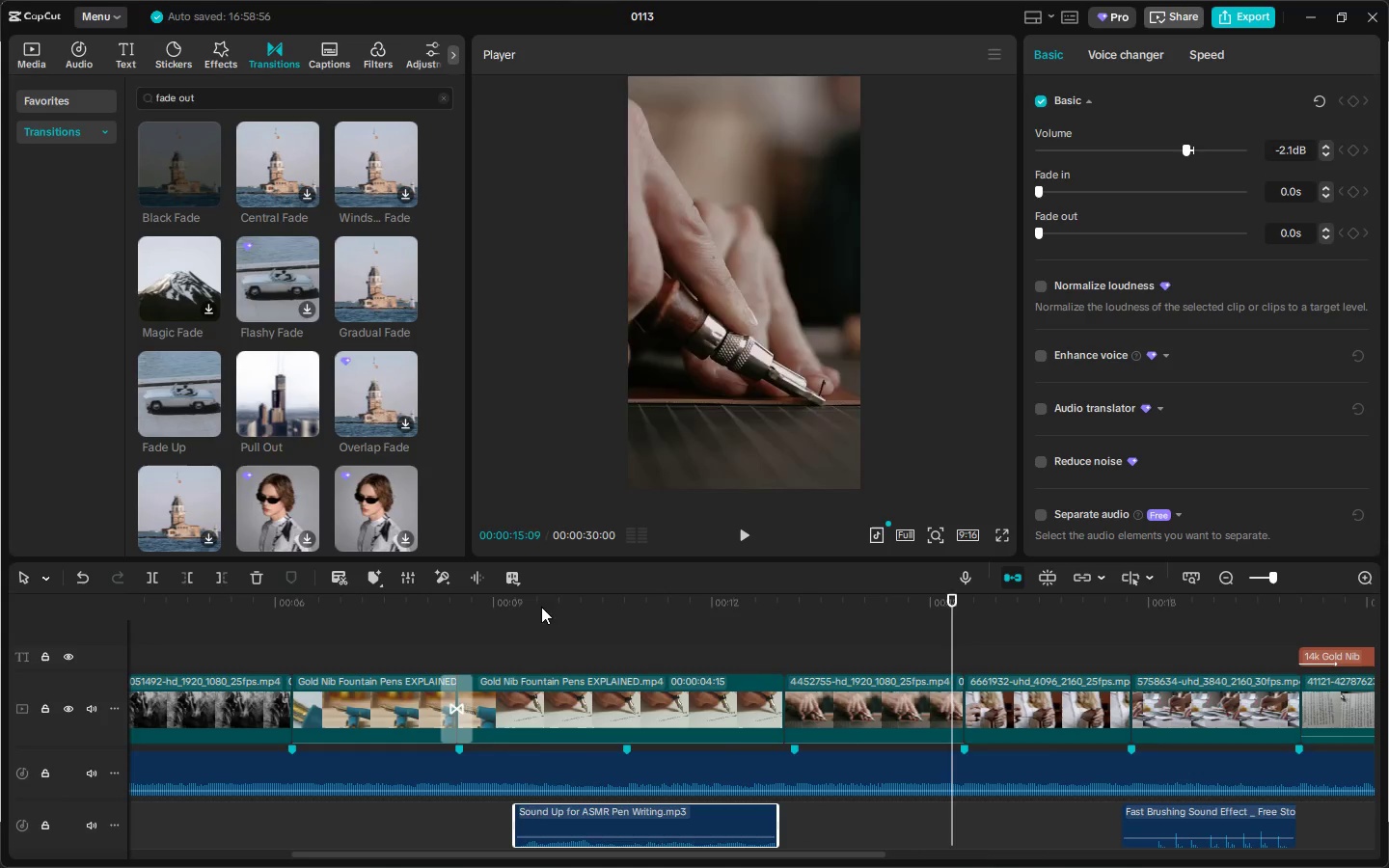 
key(Space)
 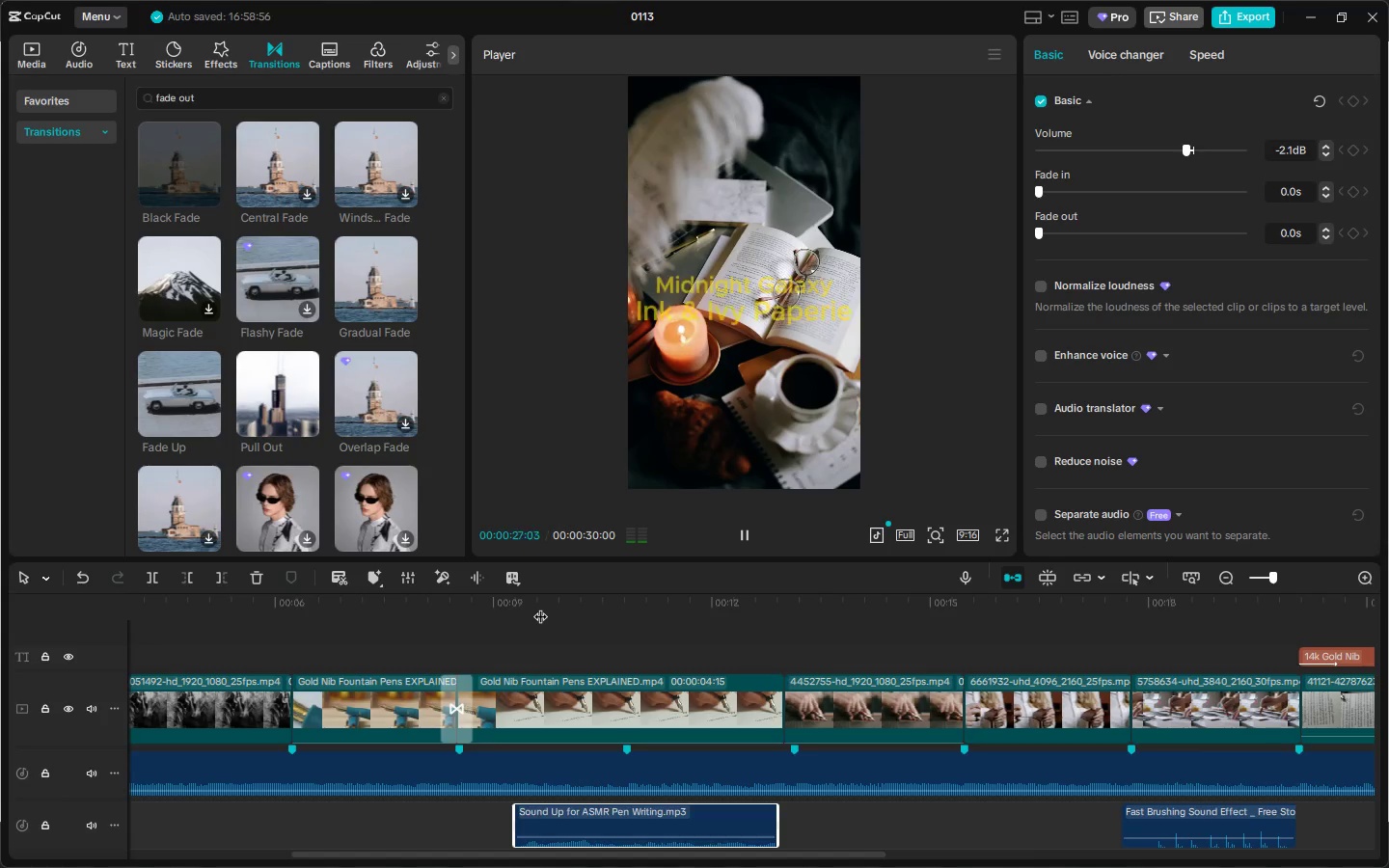 
wait(22.53)
 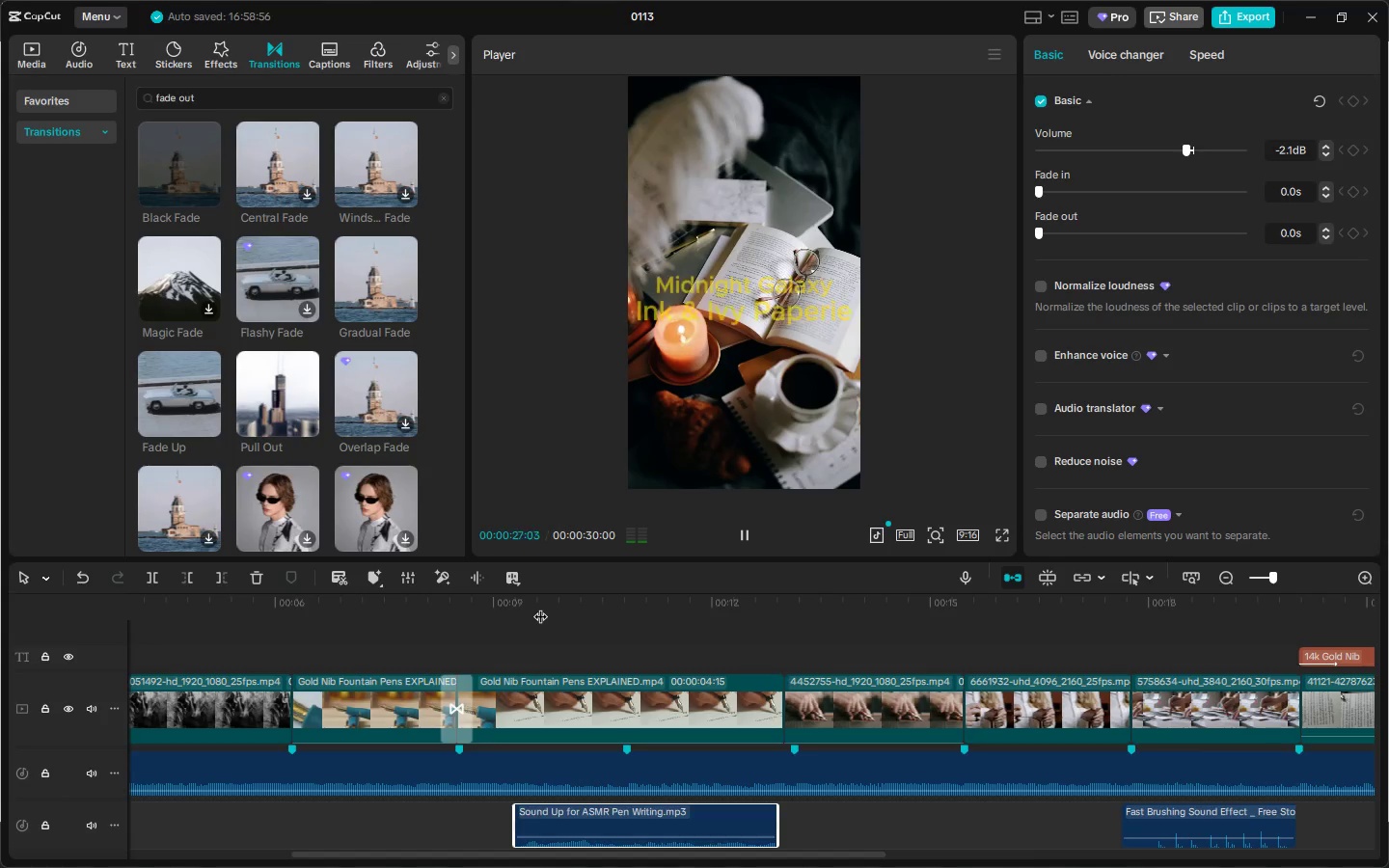 
left_click([734, 616])
 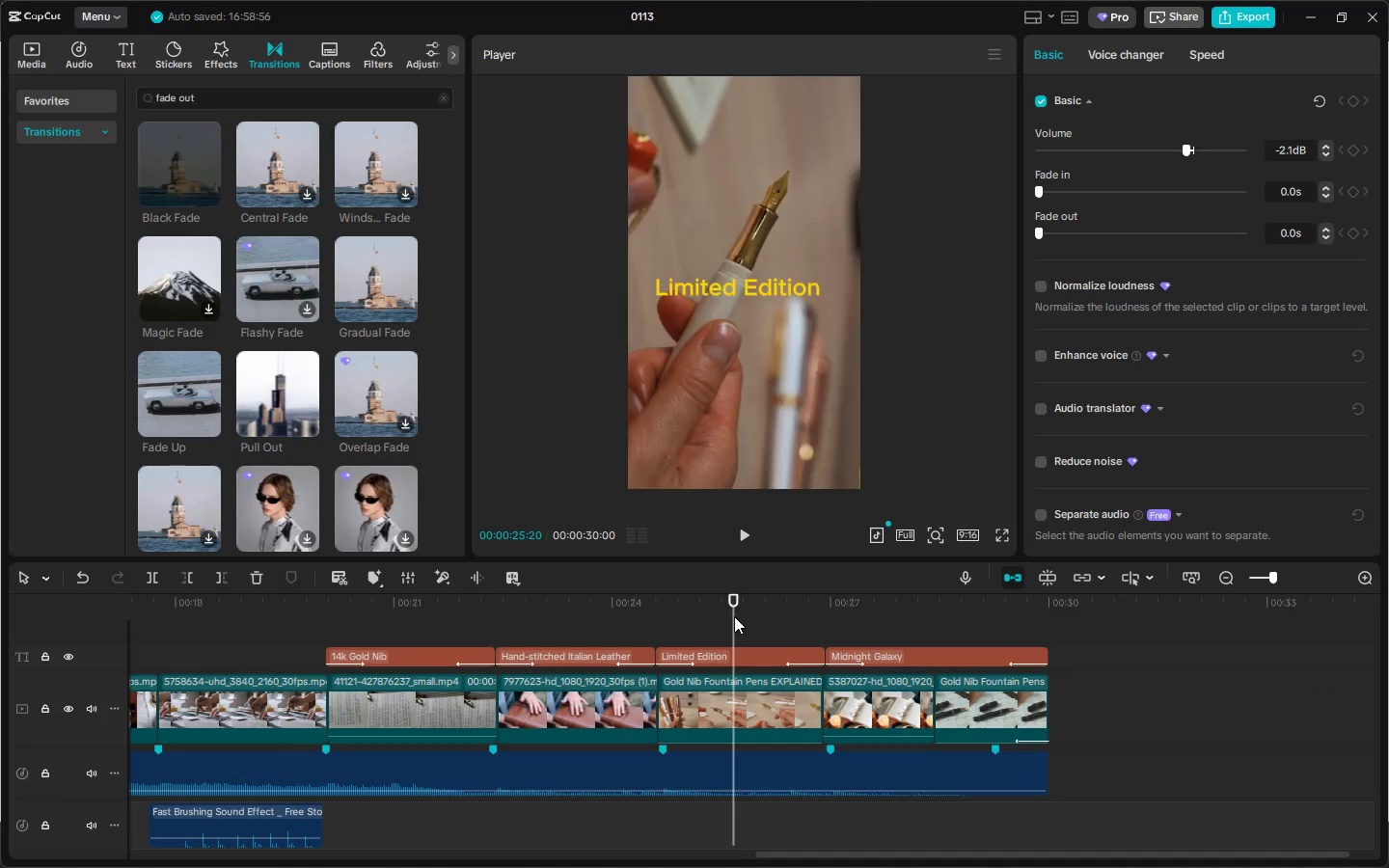 
key(Space)
 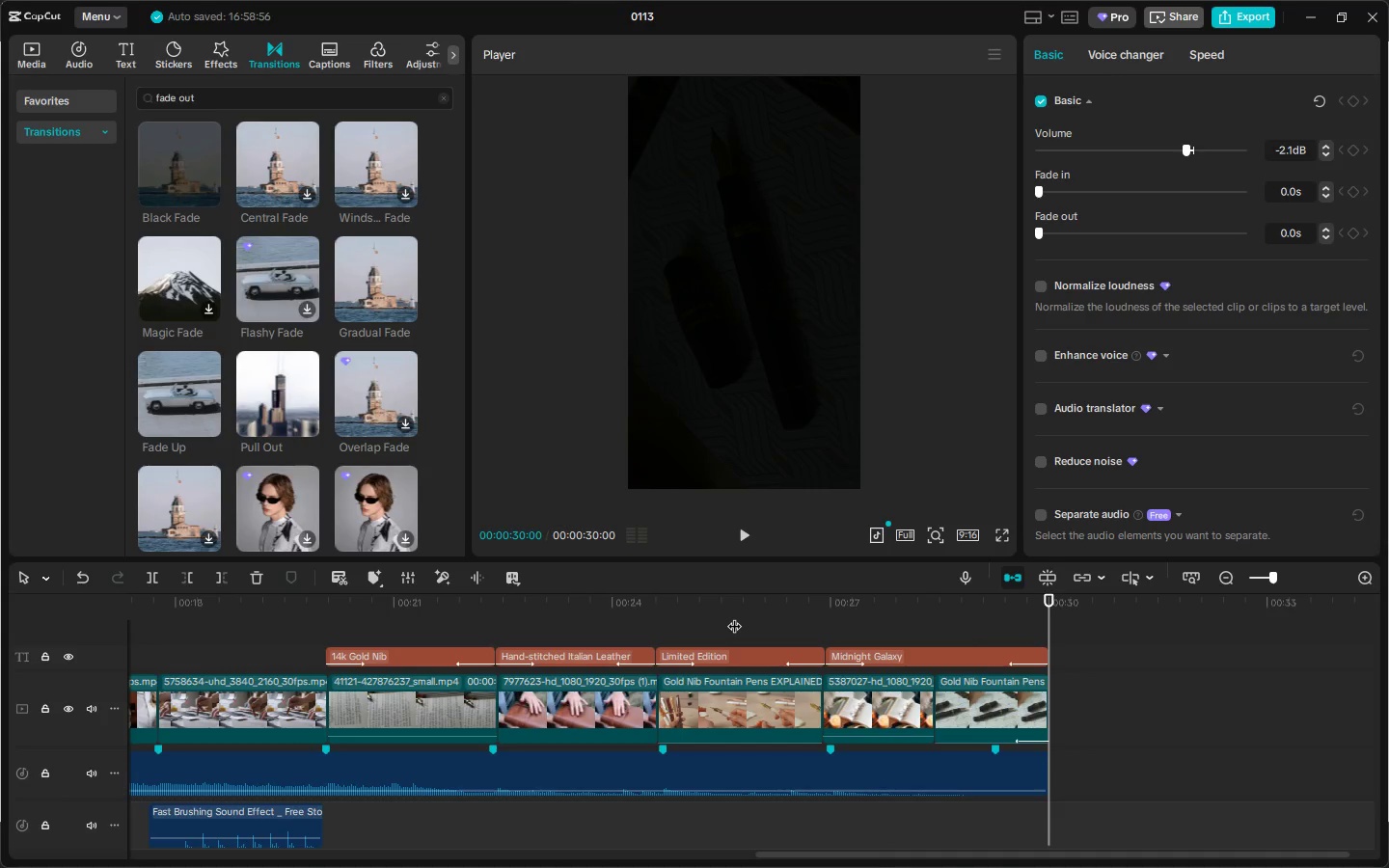 
wait(11.25)
 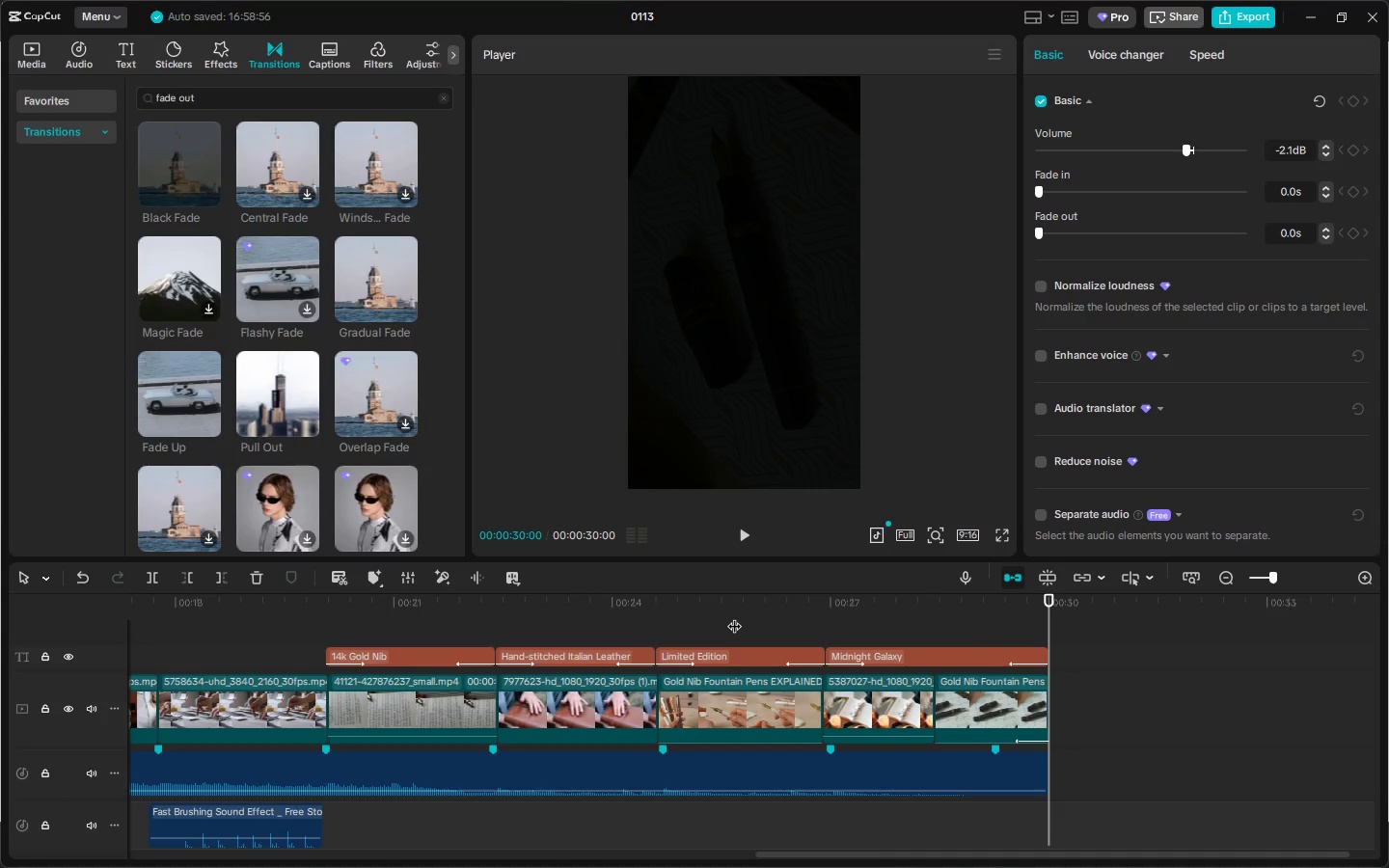 
left_click_drag(start_coordinate=[190, 608], to_coordinate=[36, 633])
 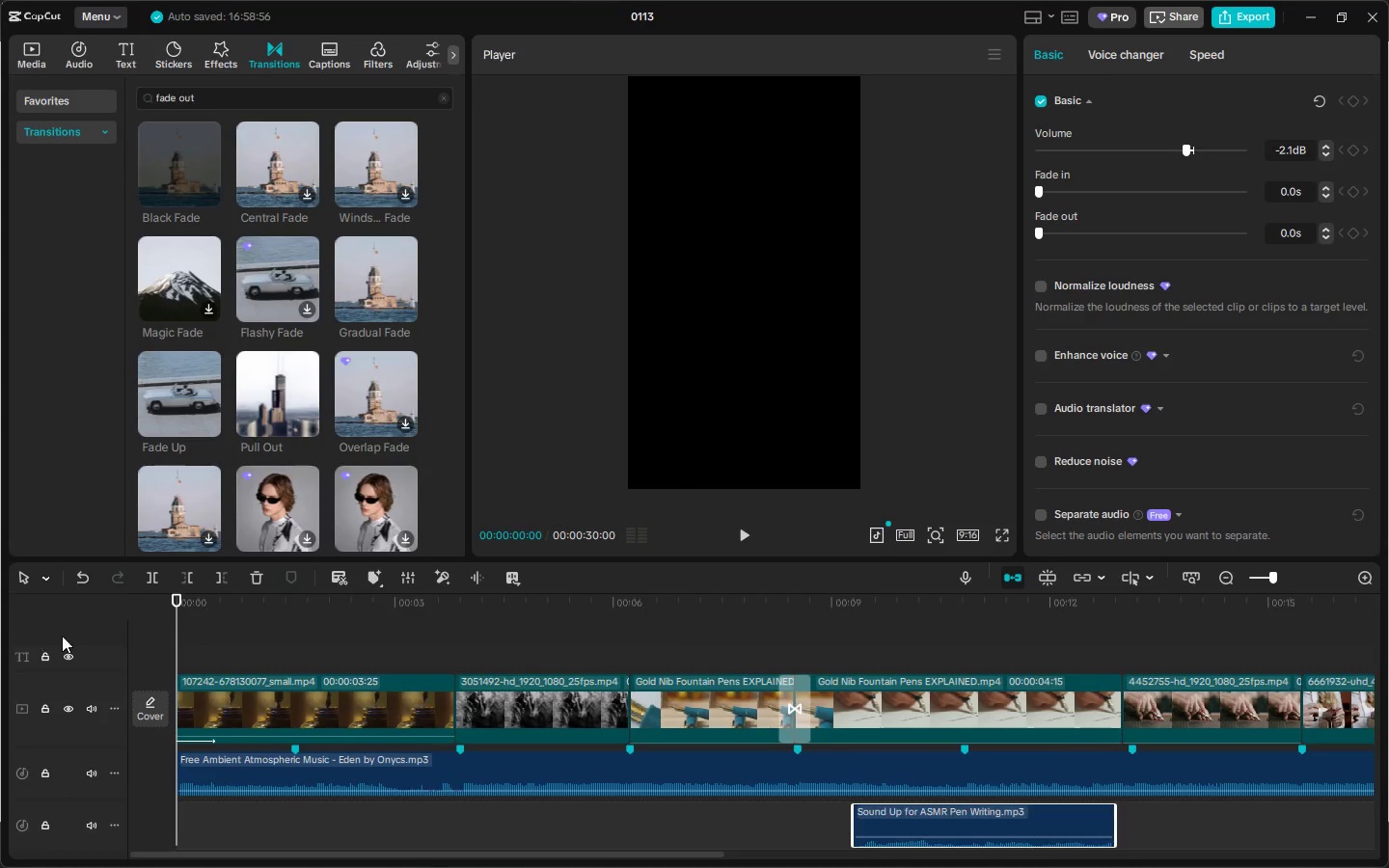 
key(N)
 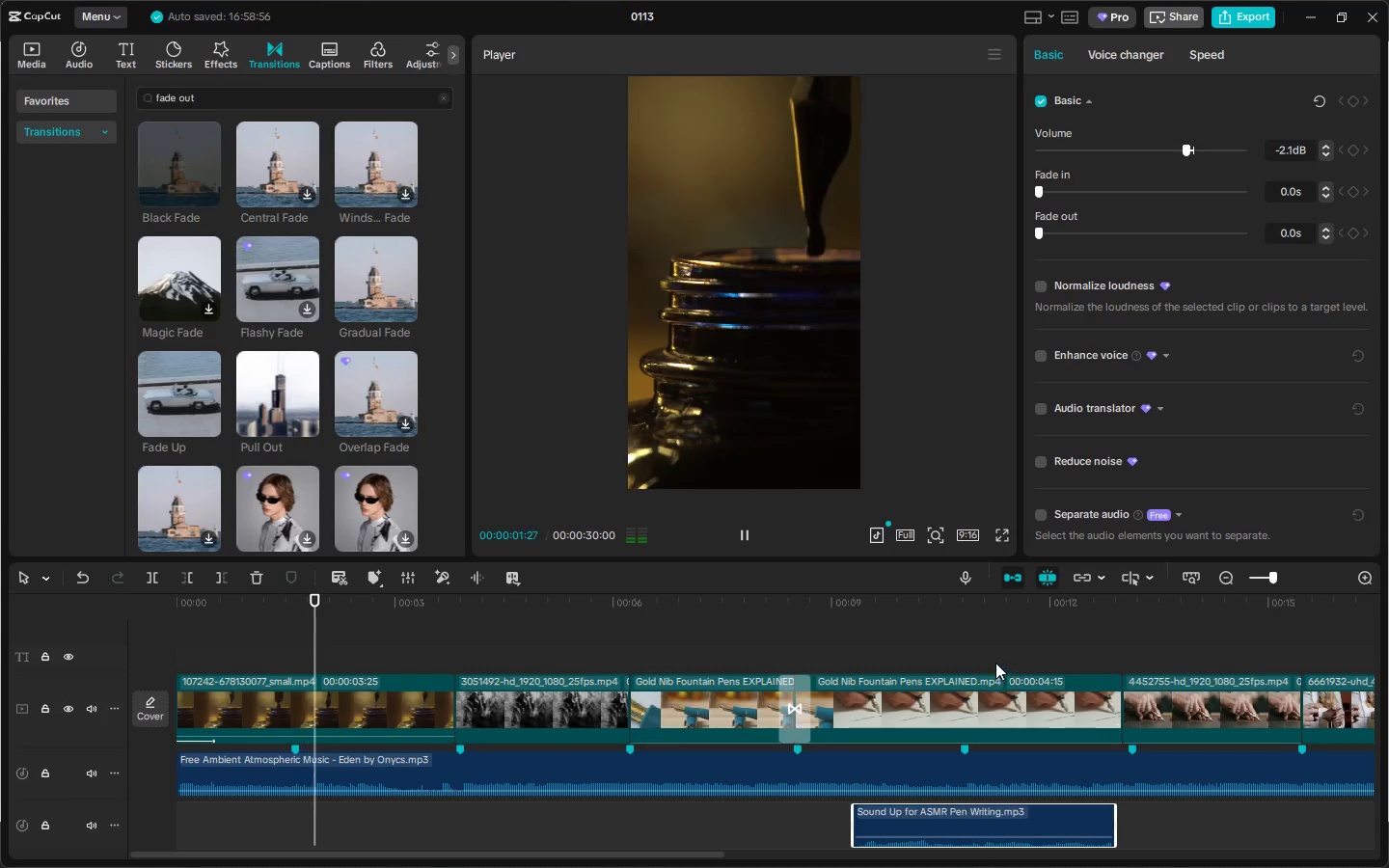 
key(Space)
 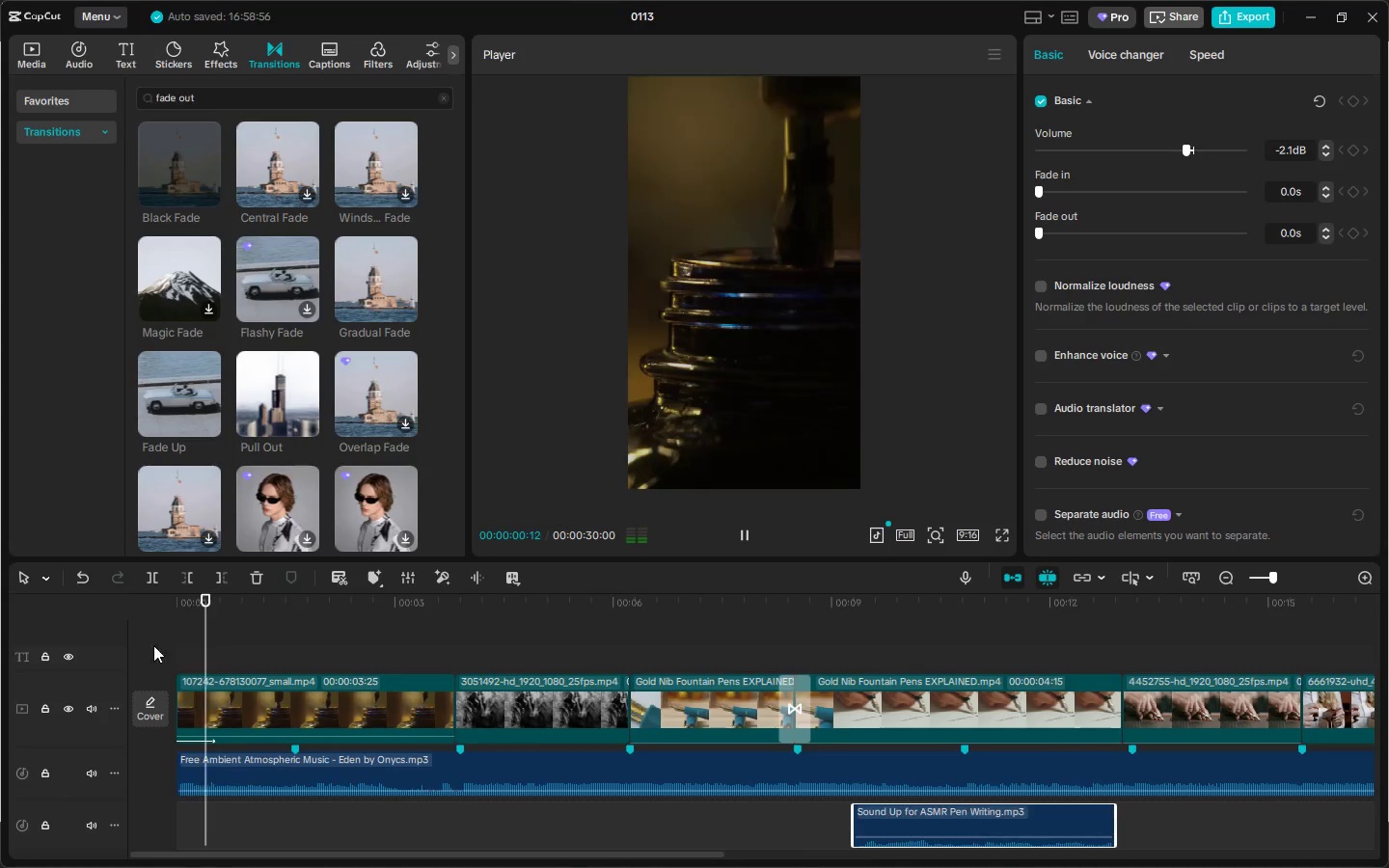 
key(Space)
 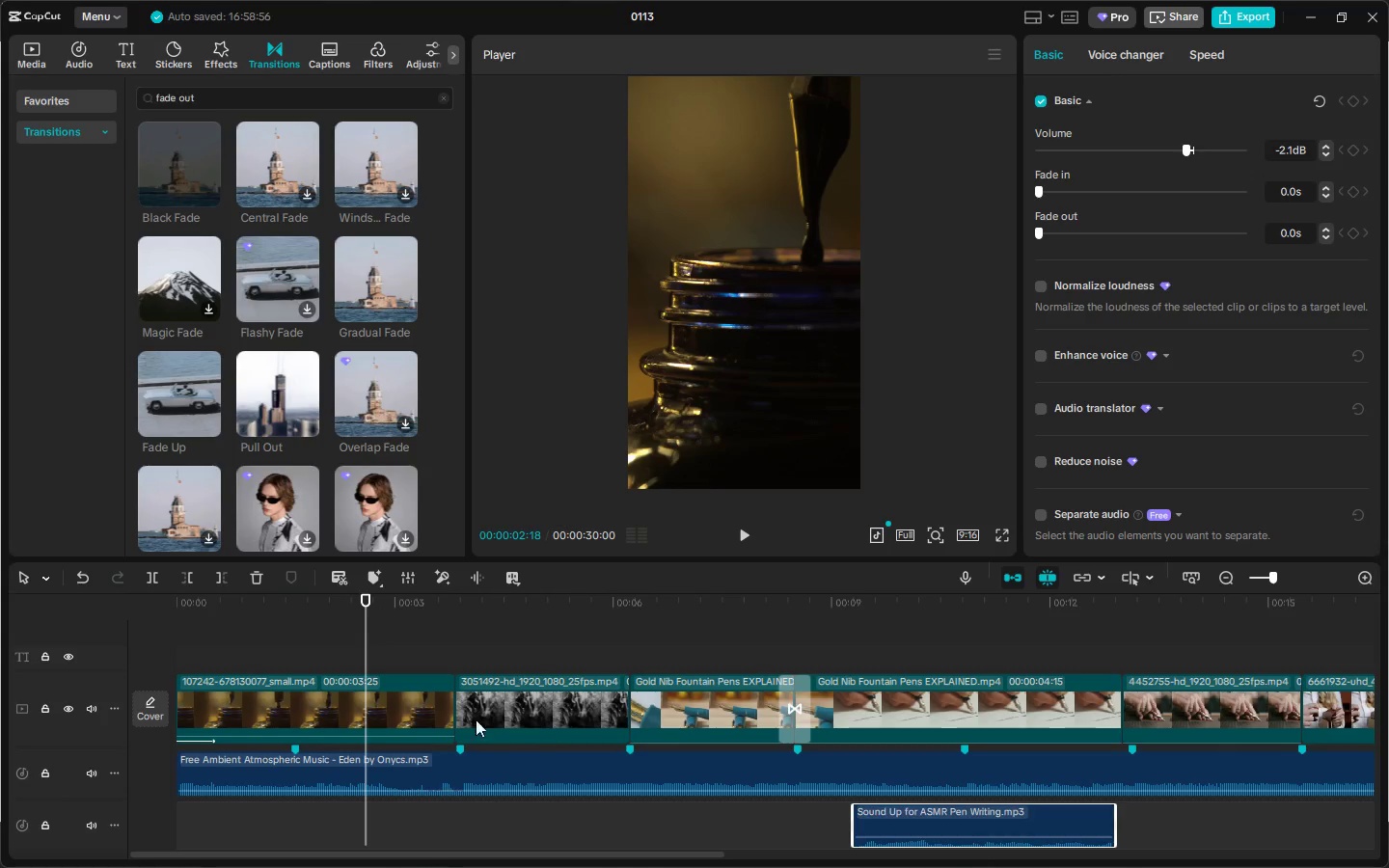 
key(Space)
 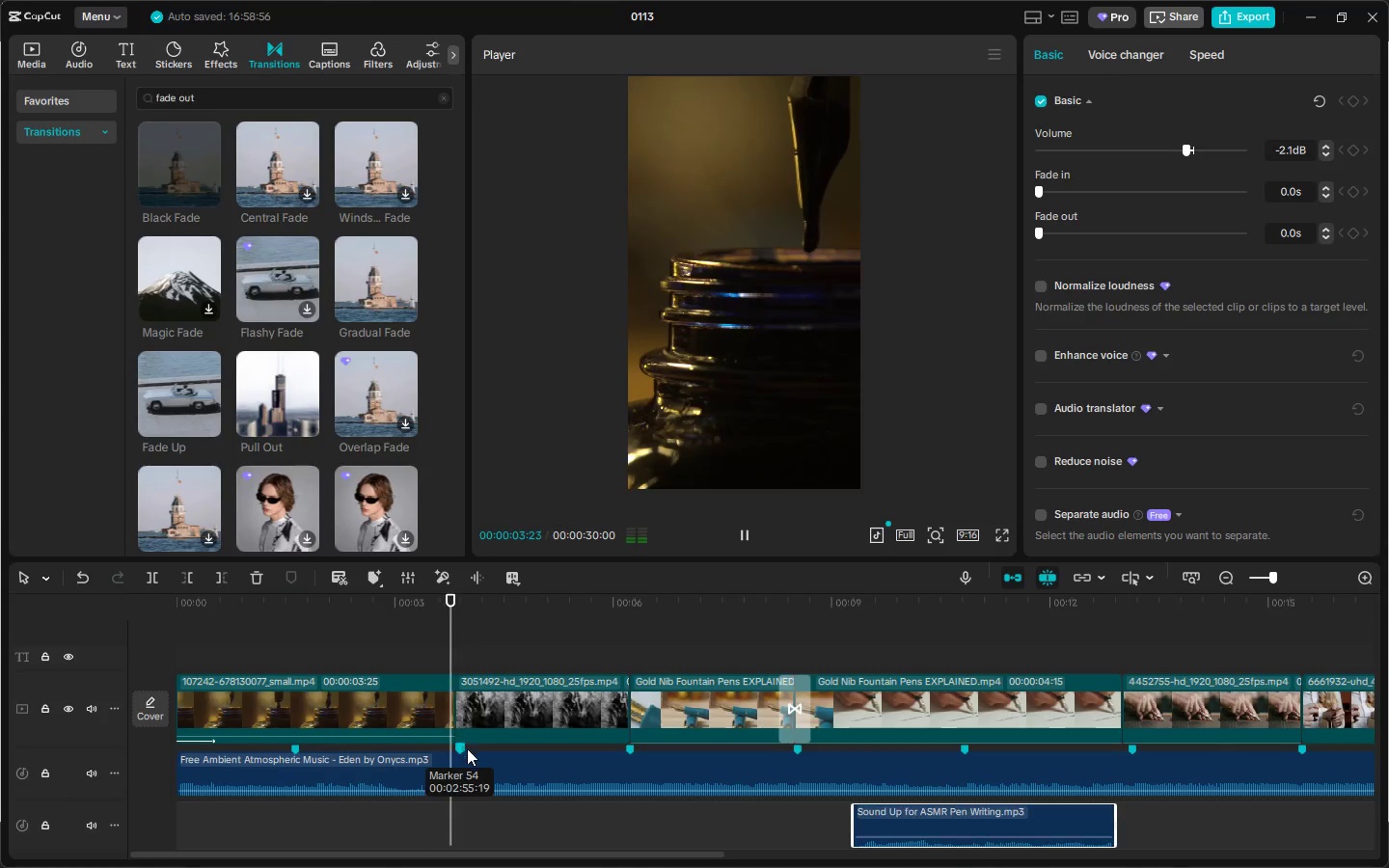 
key(Space)
 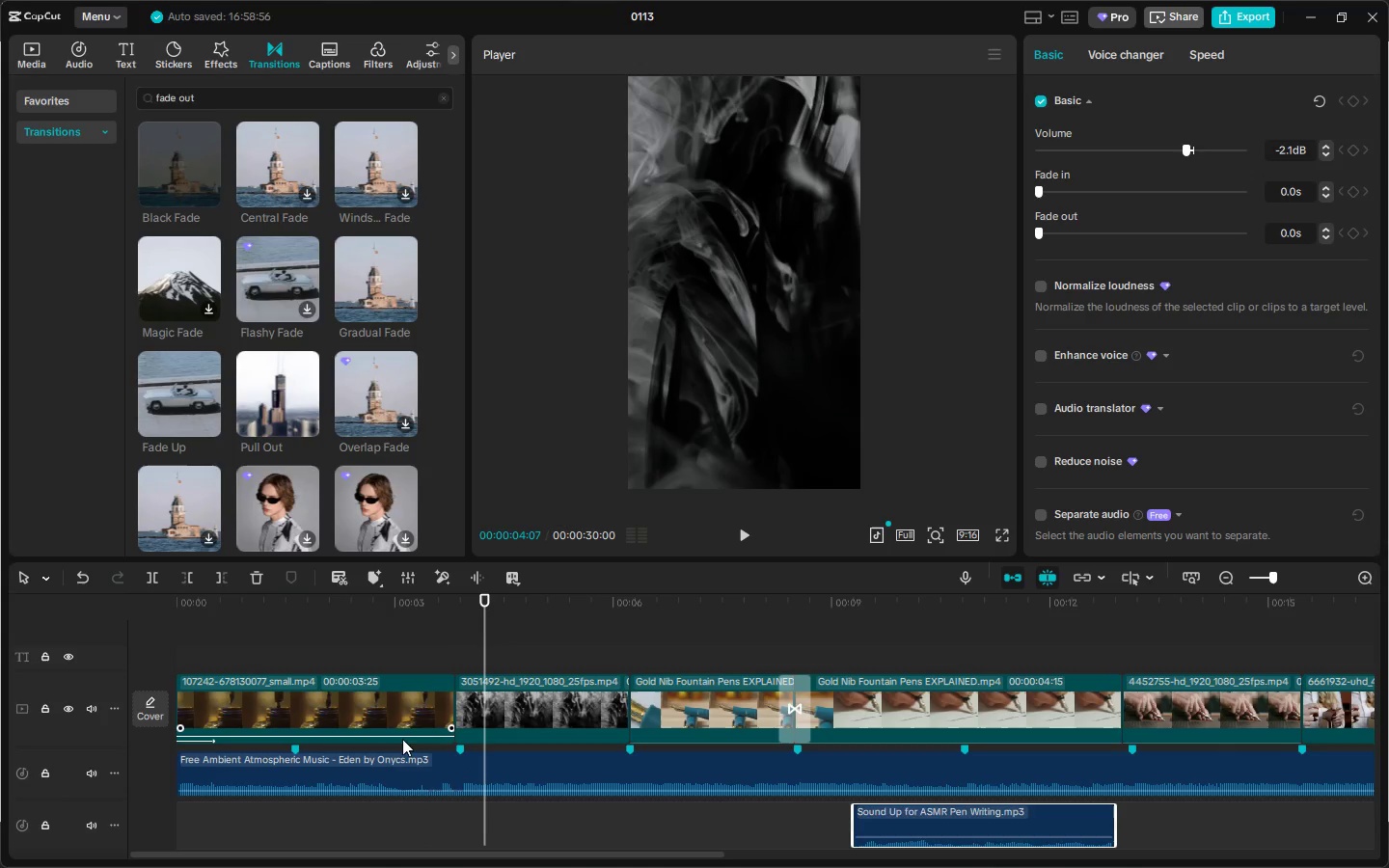 
left_click_drag(start_coordinate=[403, 738], to_coordinate=[400, 746])
 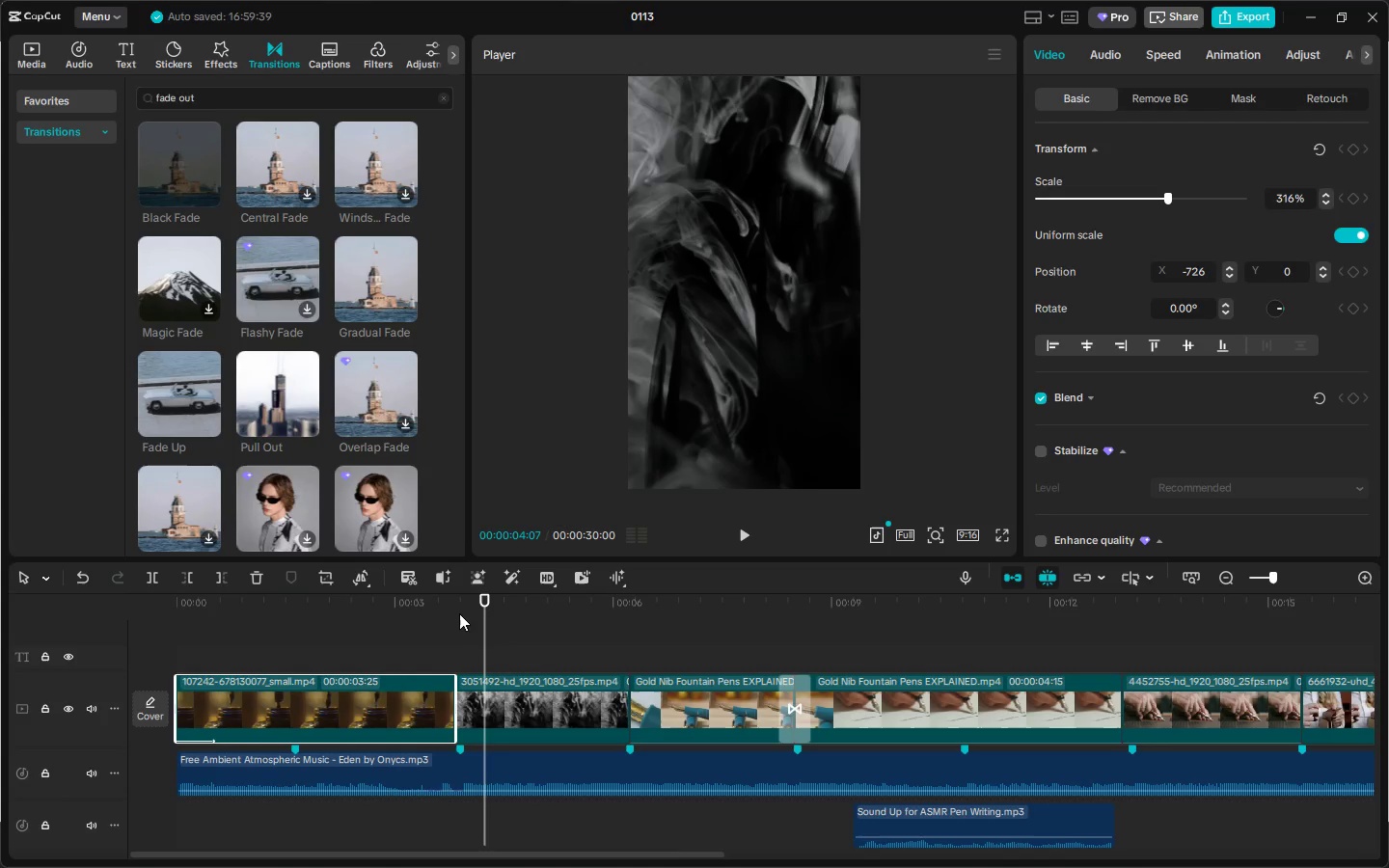 
left_click([439, 611])
 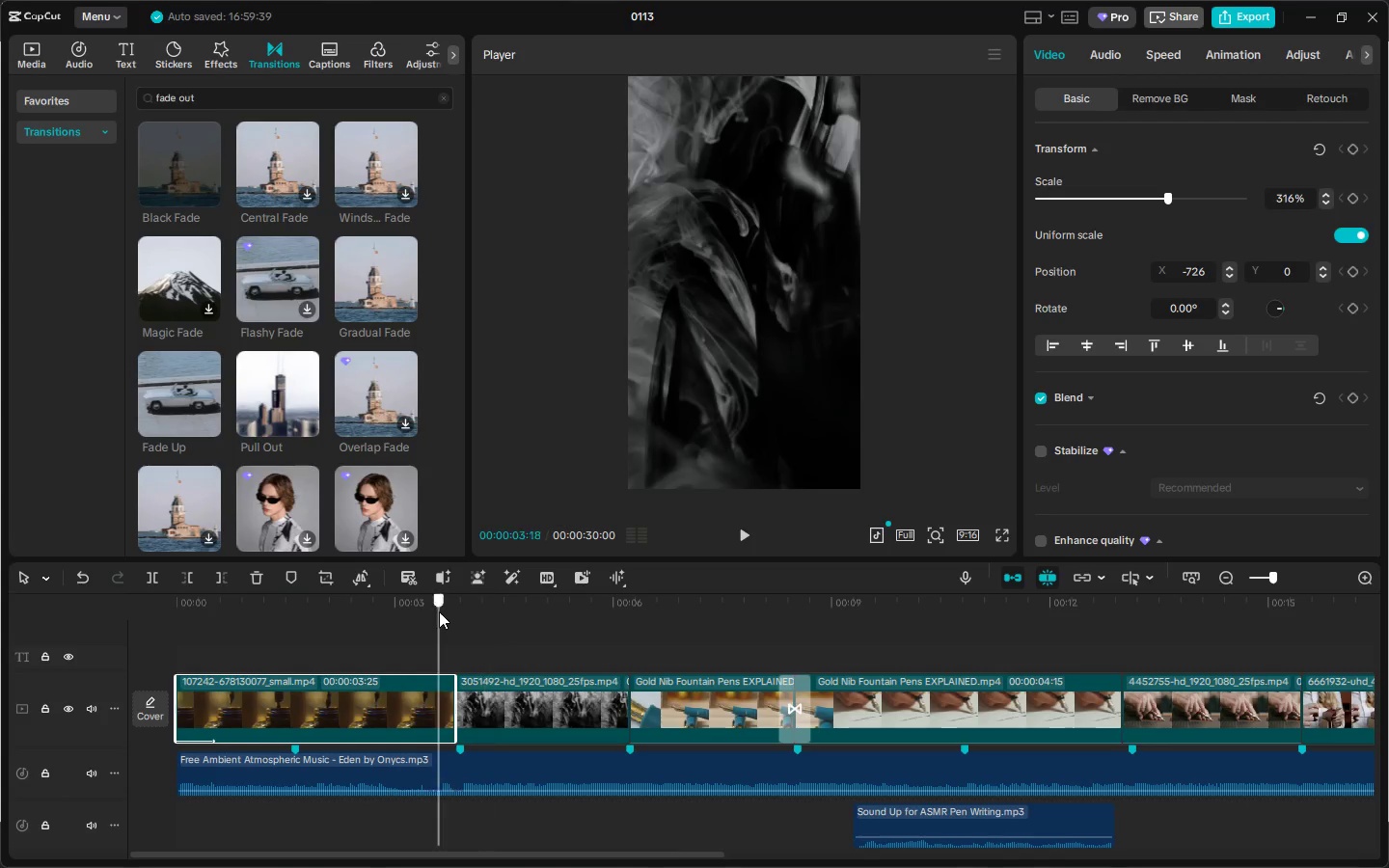 
key(Space)
 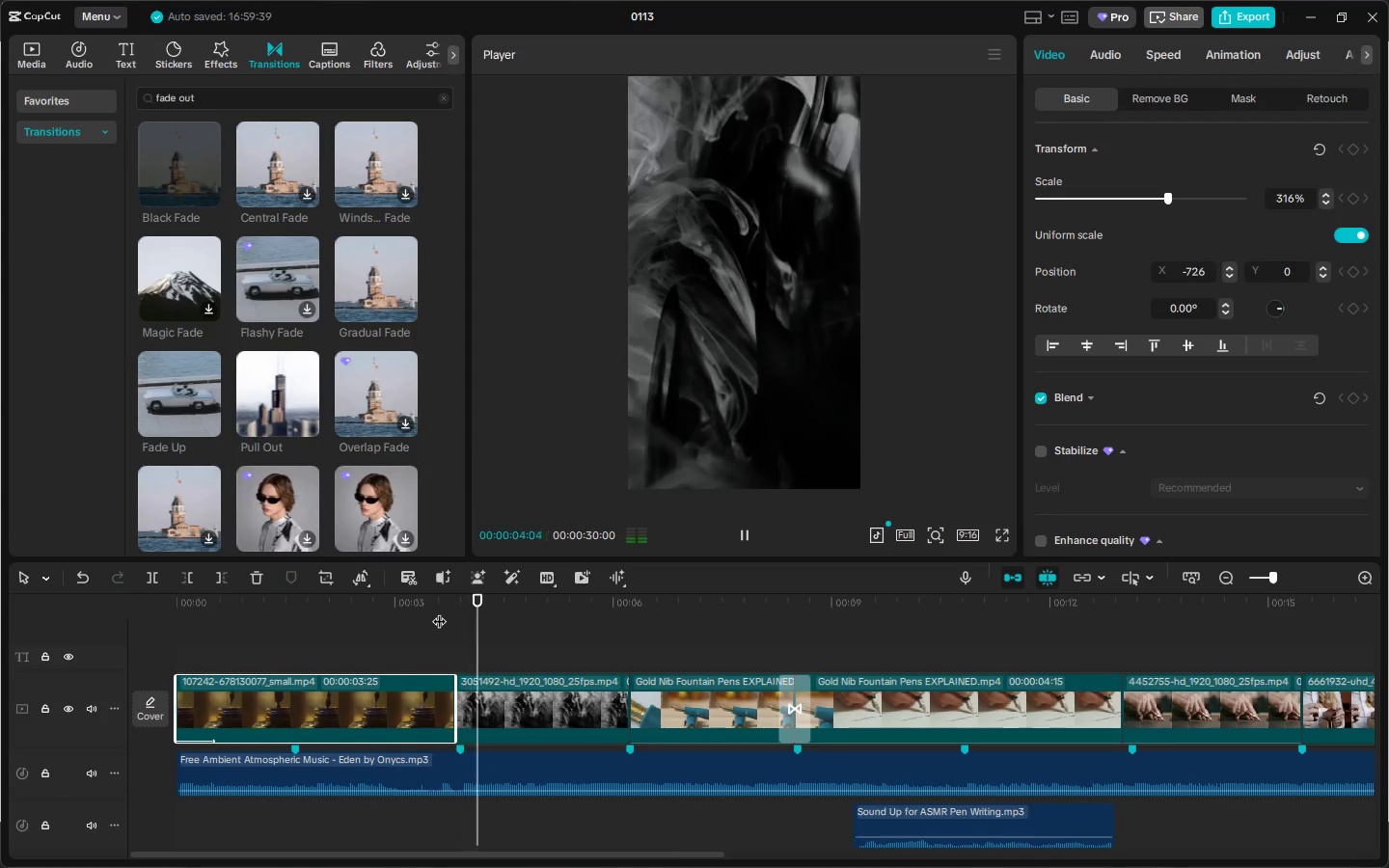 
left_click([439, 611])
 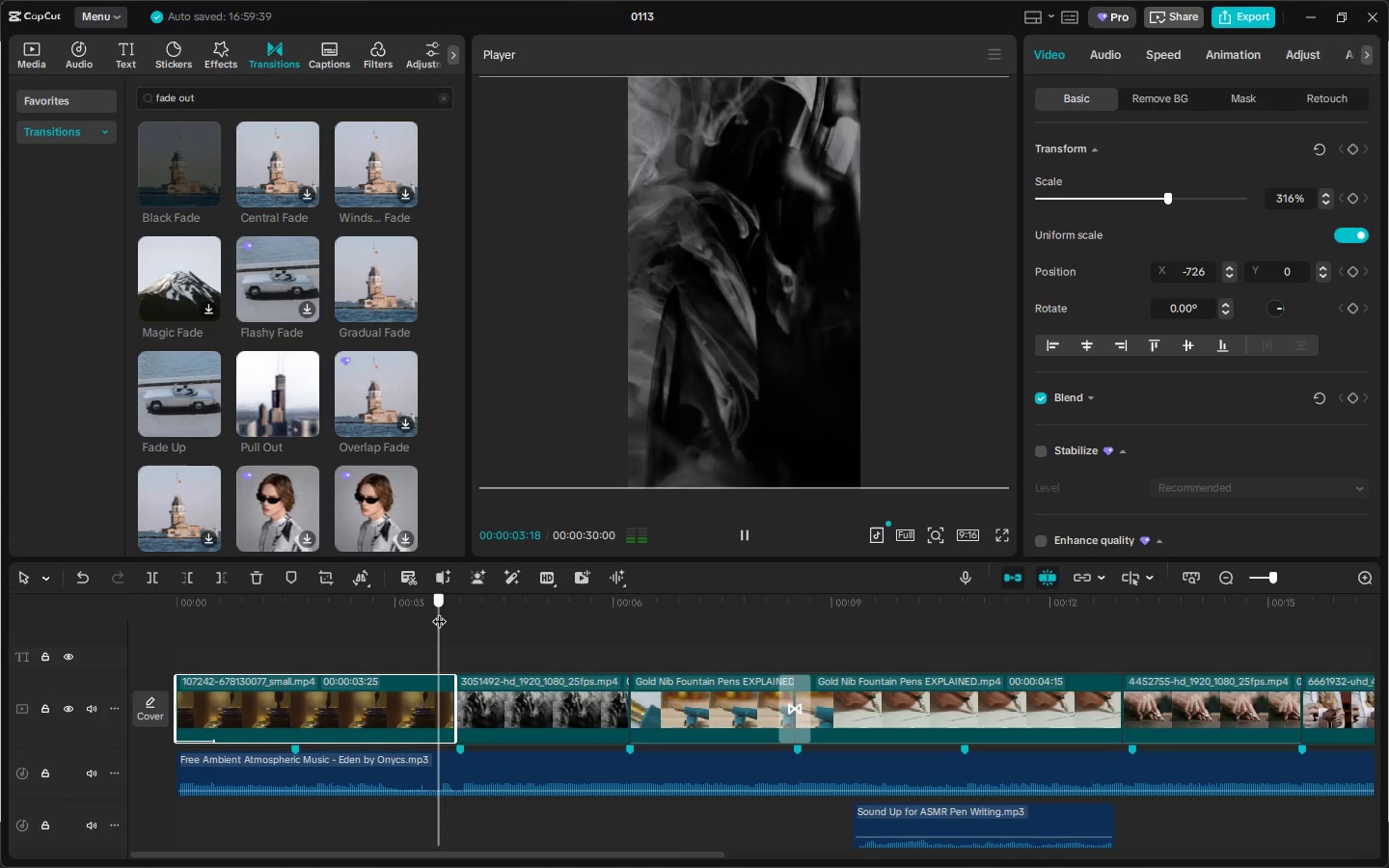 
key(Space)
 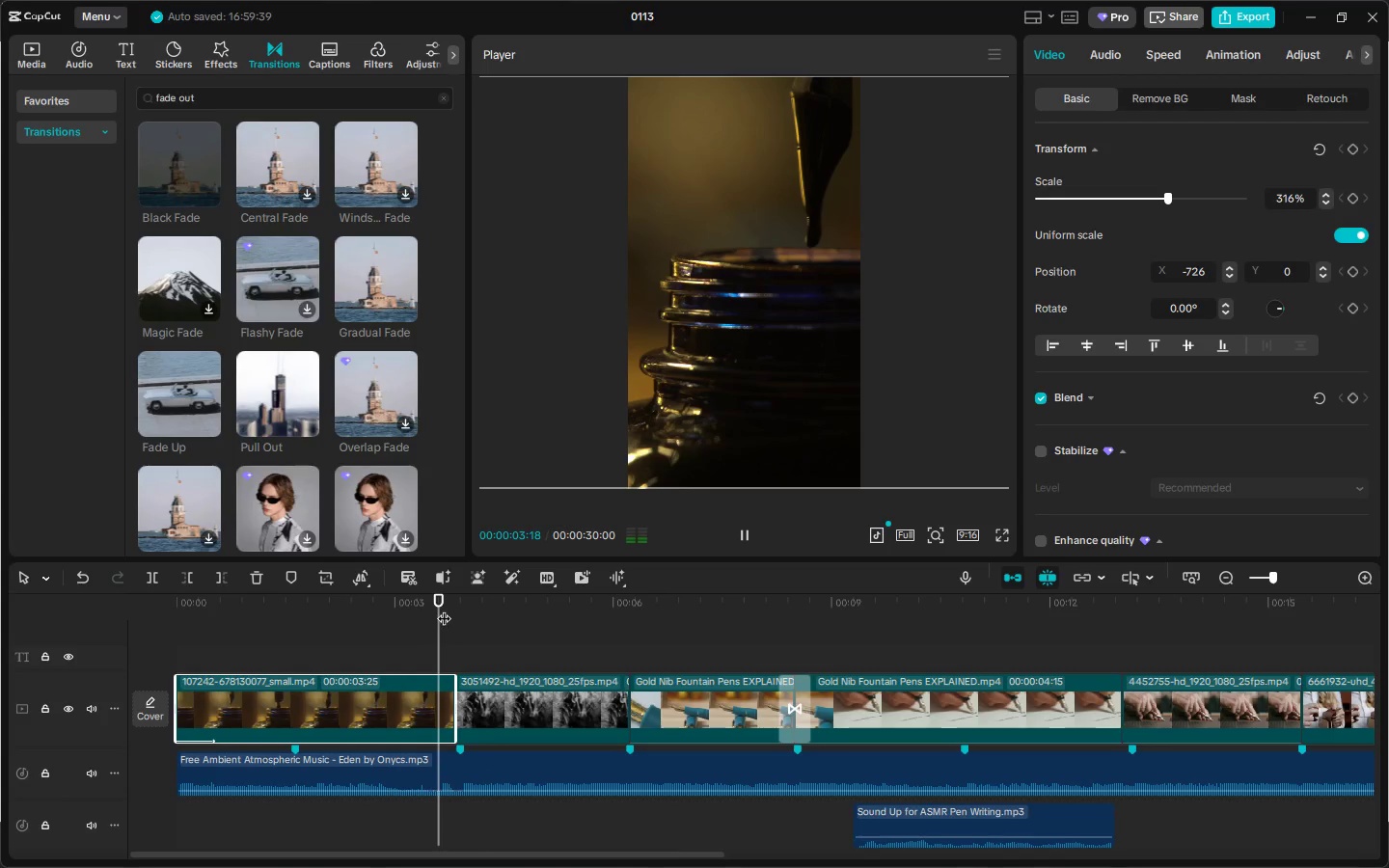 
key(Space)
 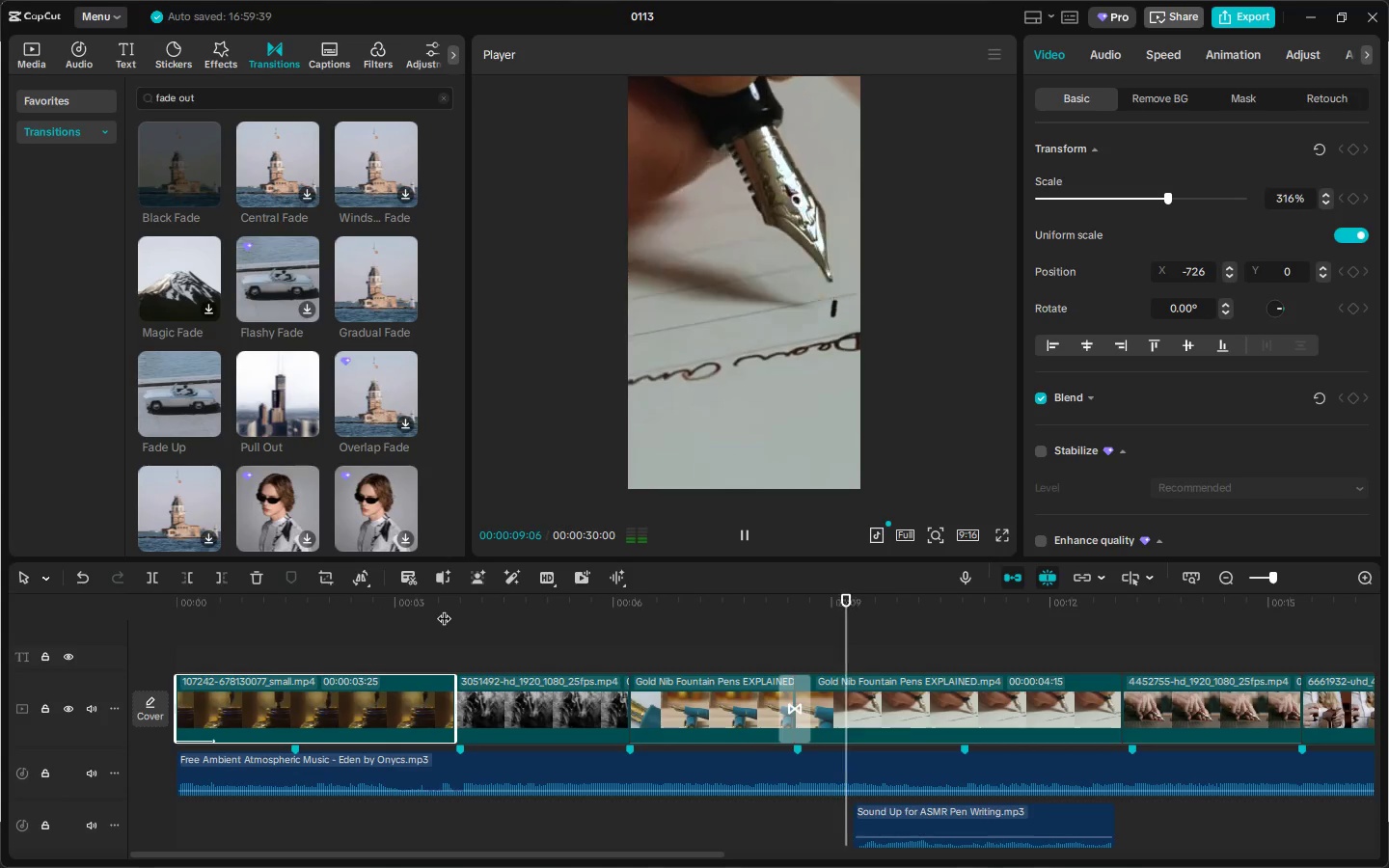 
wait(10.67)
 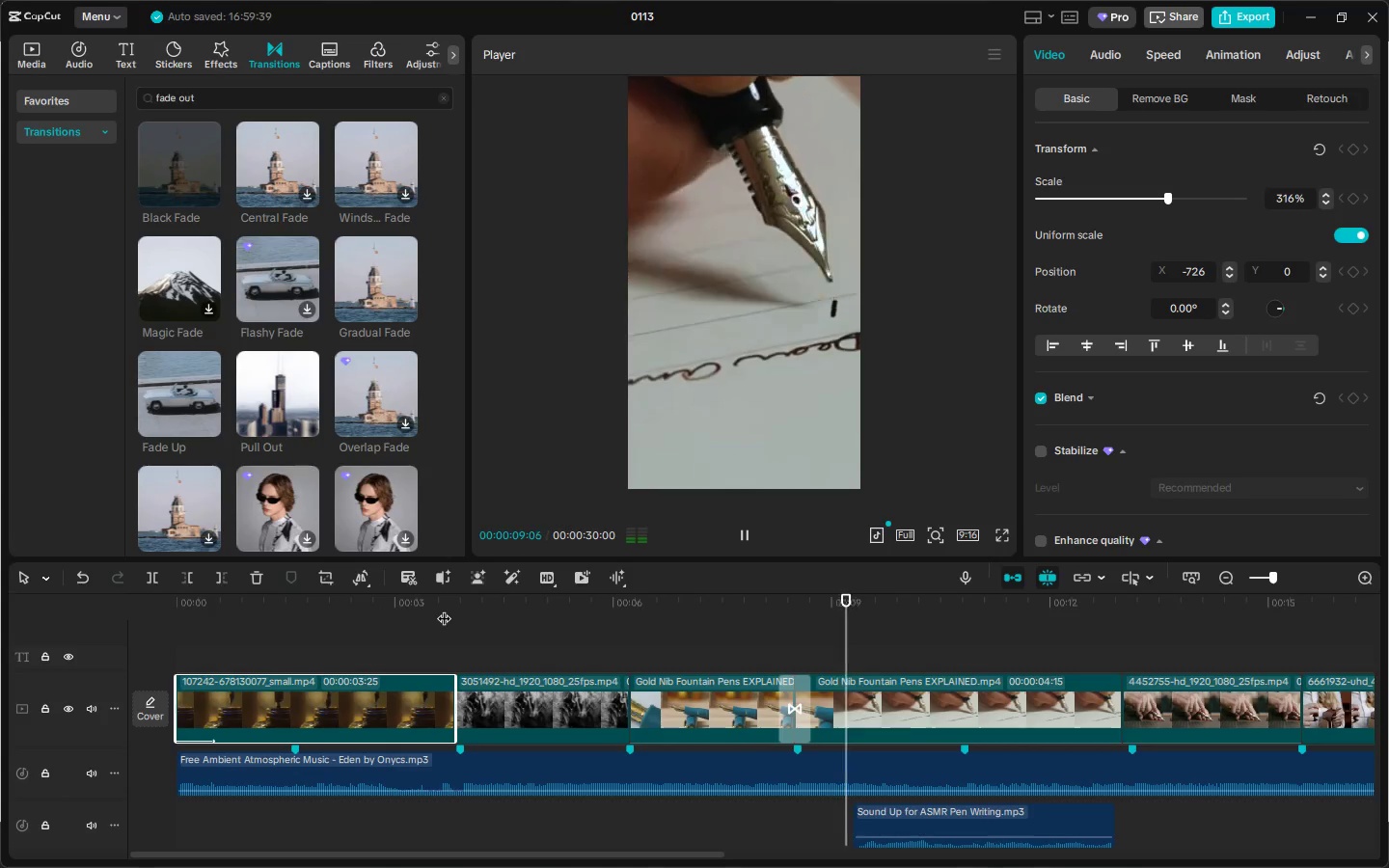 
key(Space)
 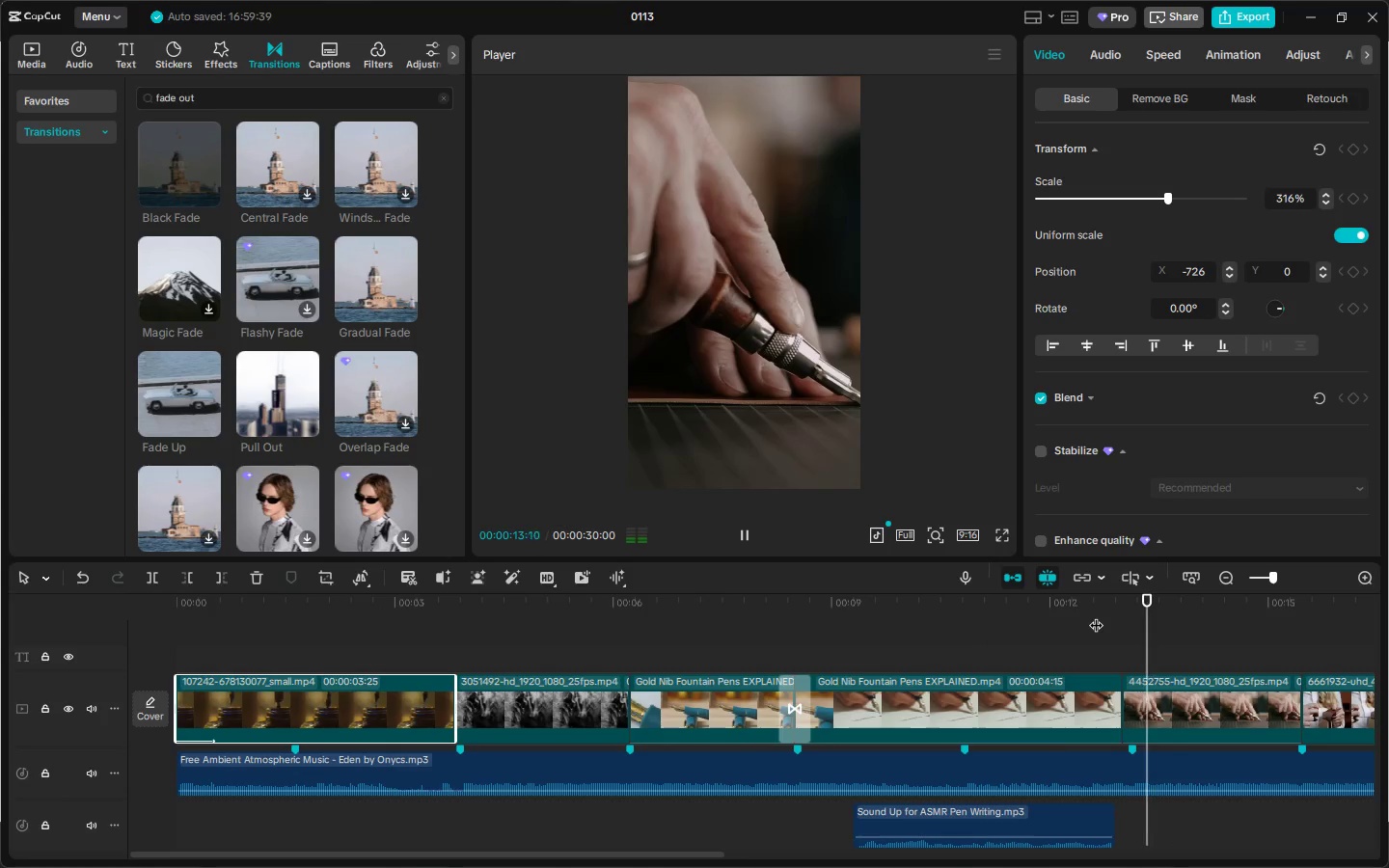 
key(Space)
 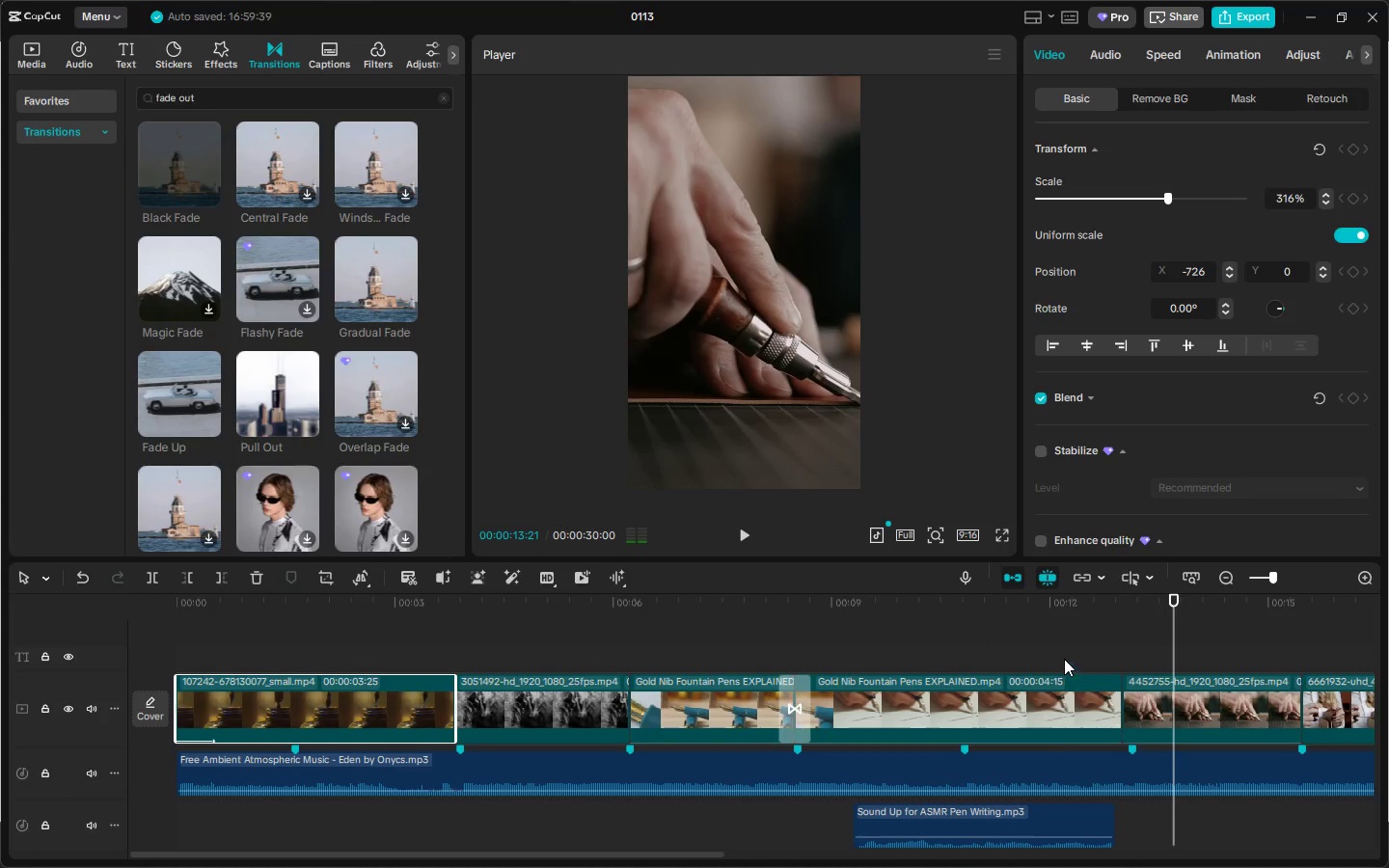 
left_click([1059, 630])
 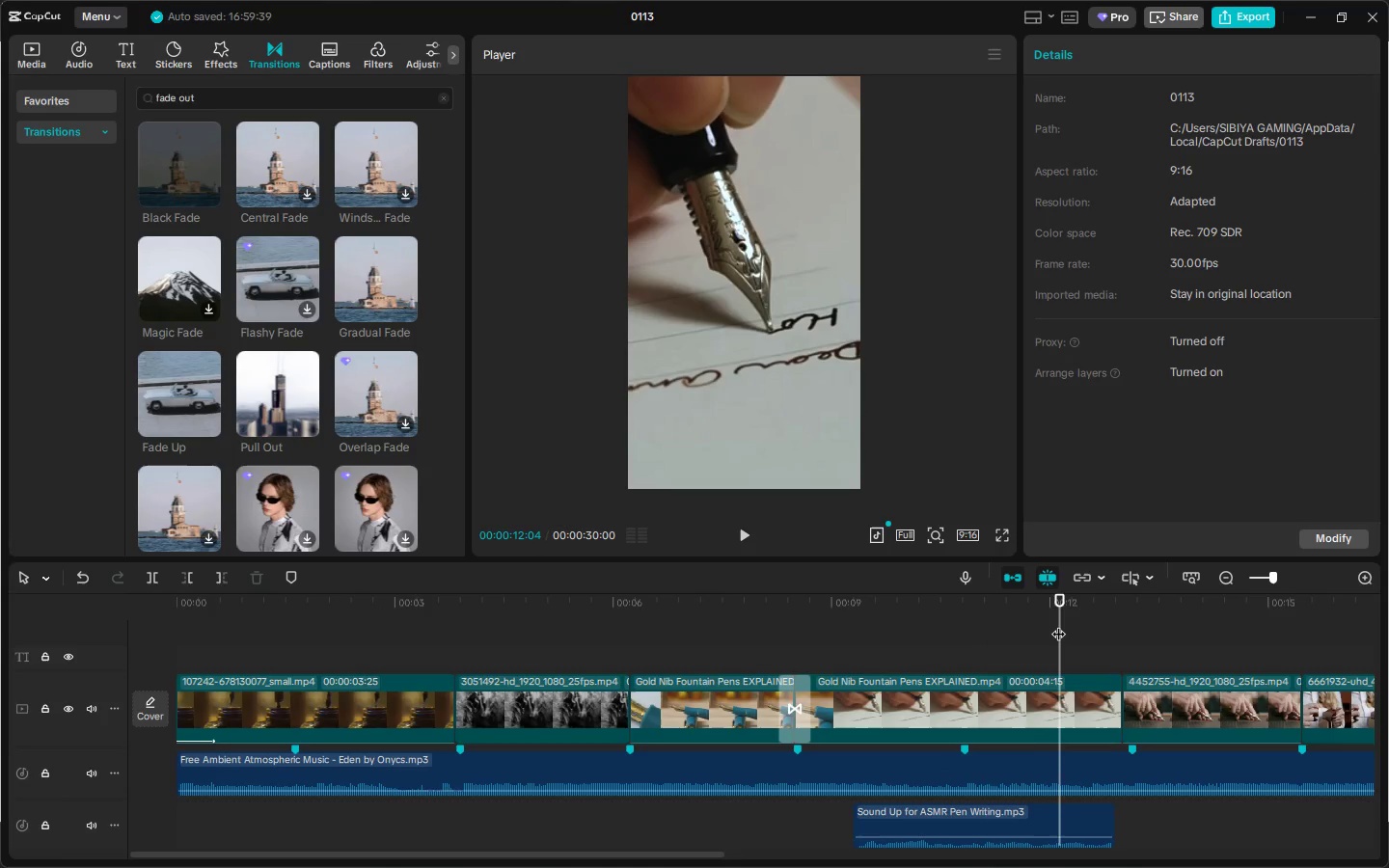 
key(Space)
 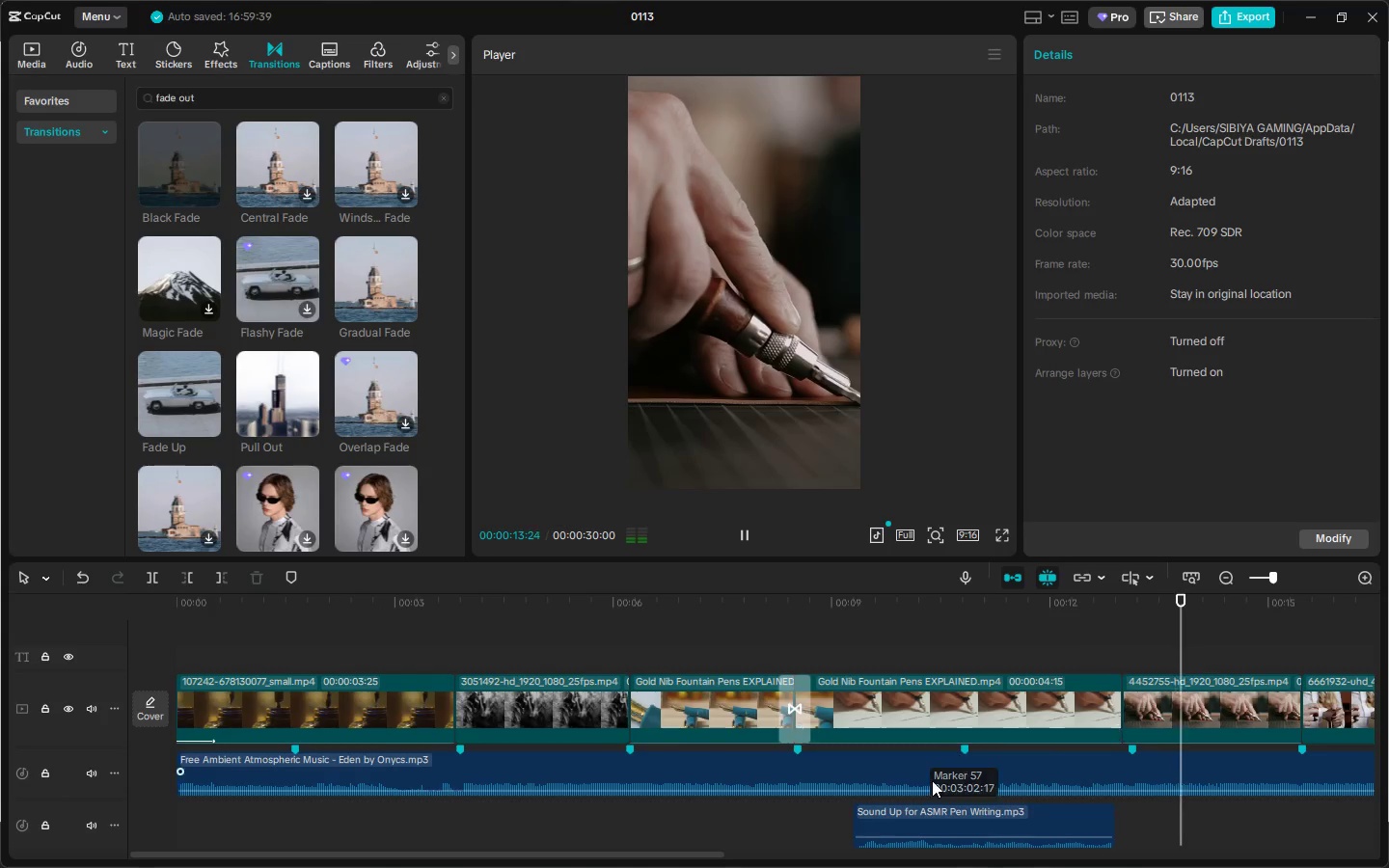 
left_click_drag(start_coordinate=[706, 853], to_coordinate=[1105, 860])
 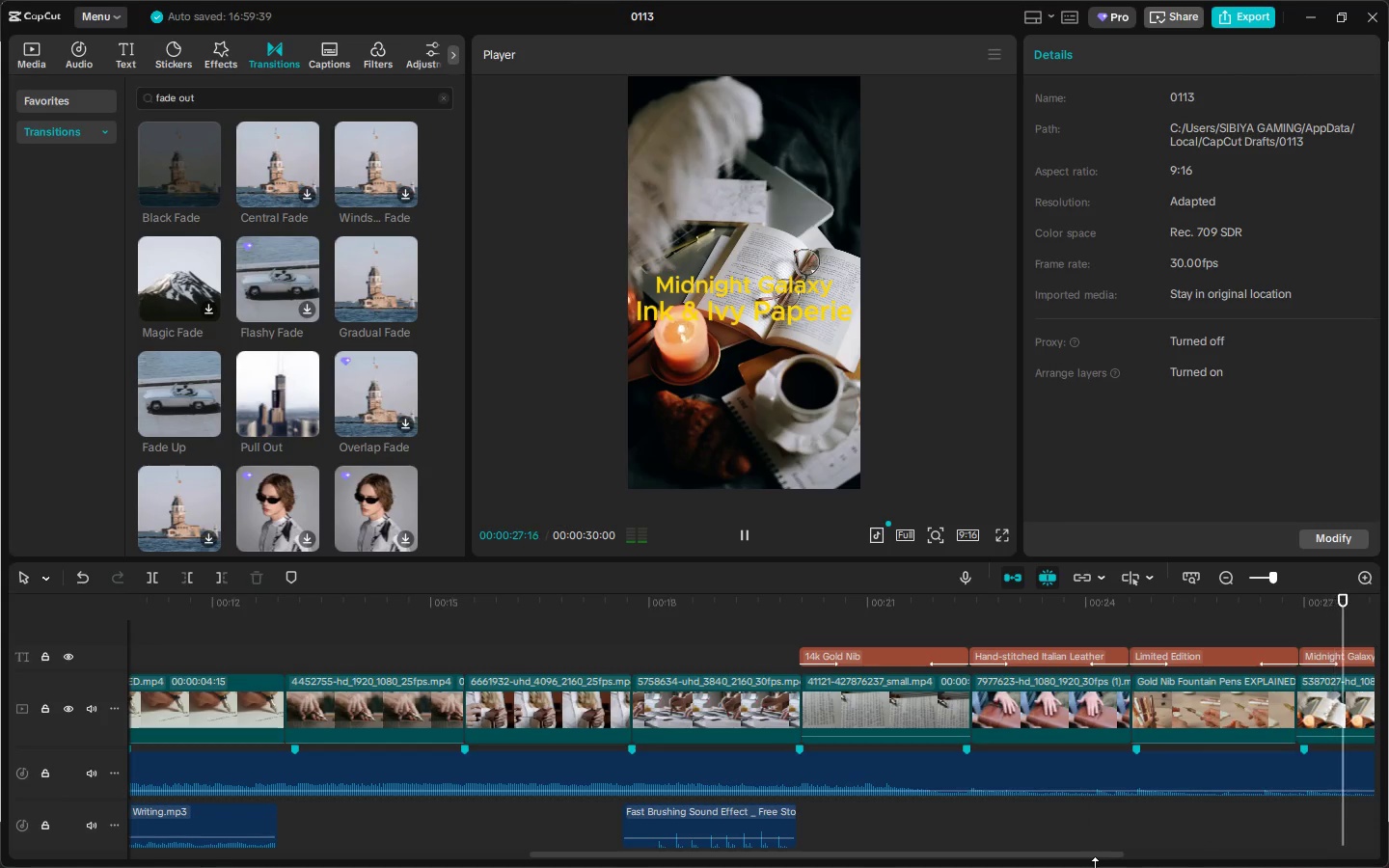 
left_click([1005, 538])
 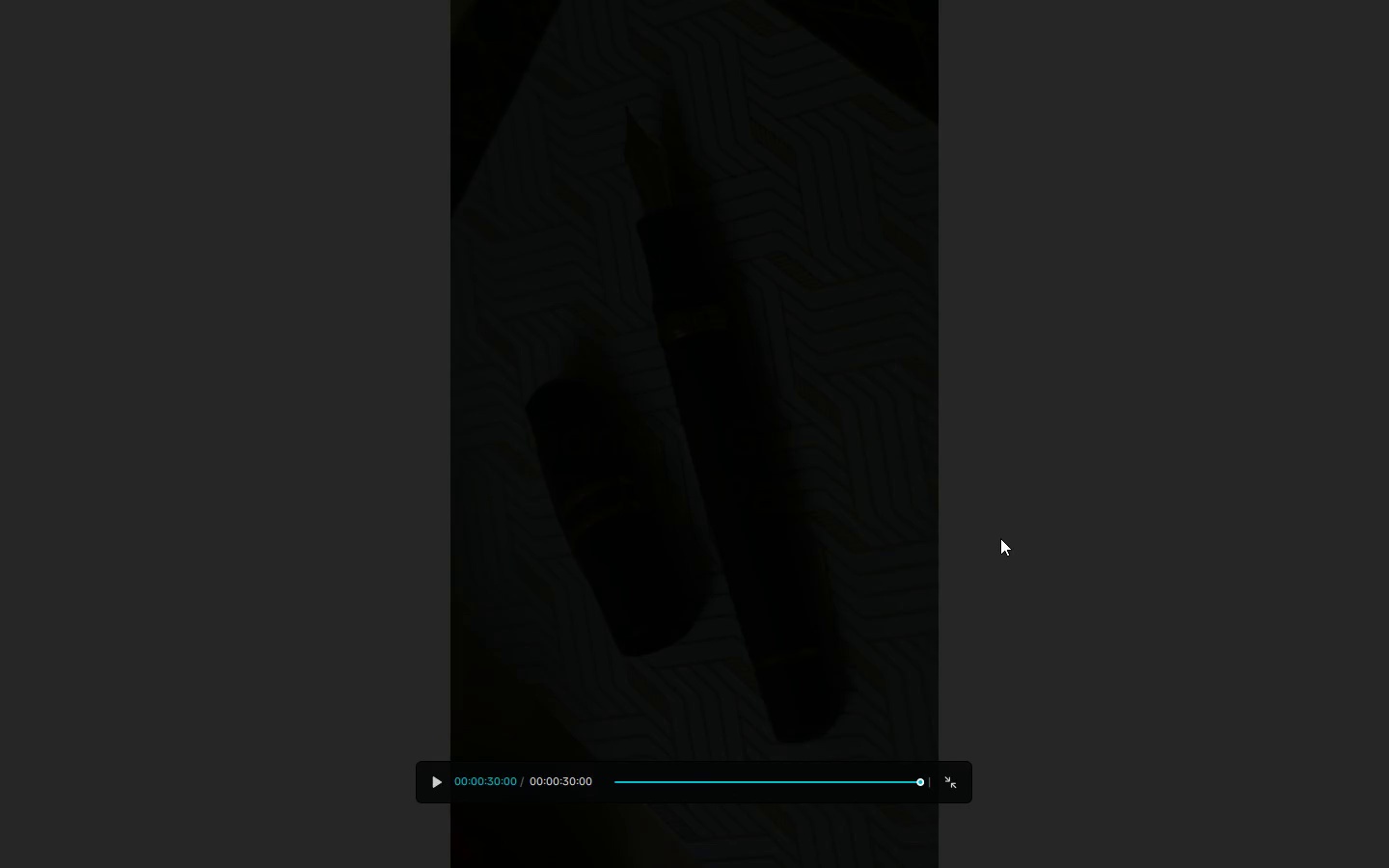 
key(Escape)
 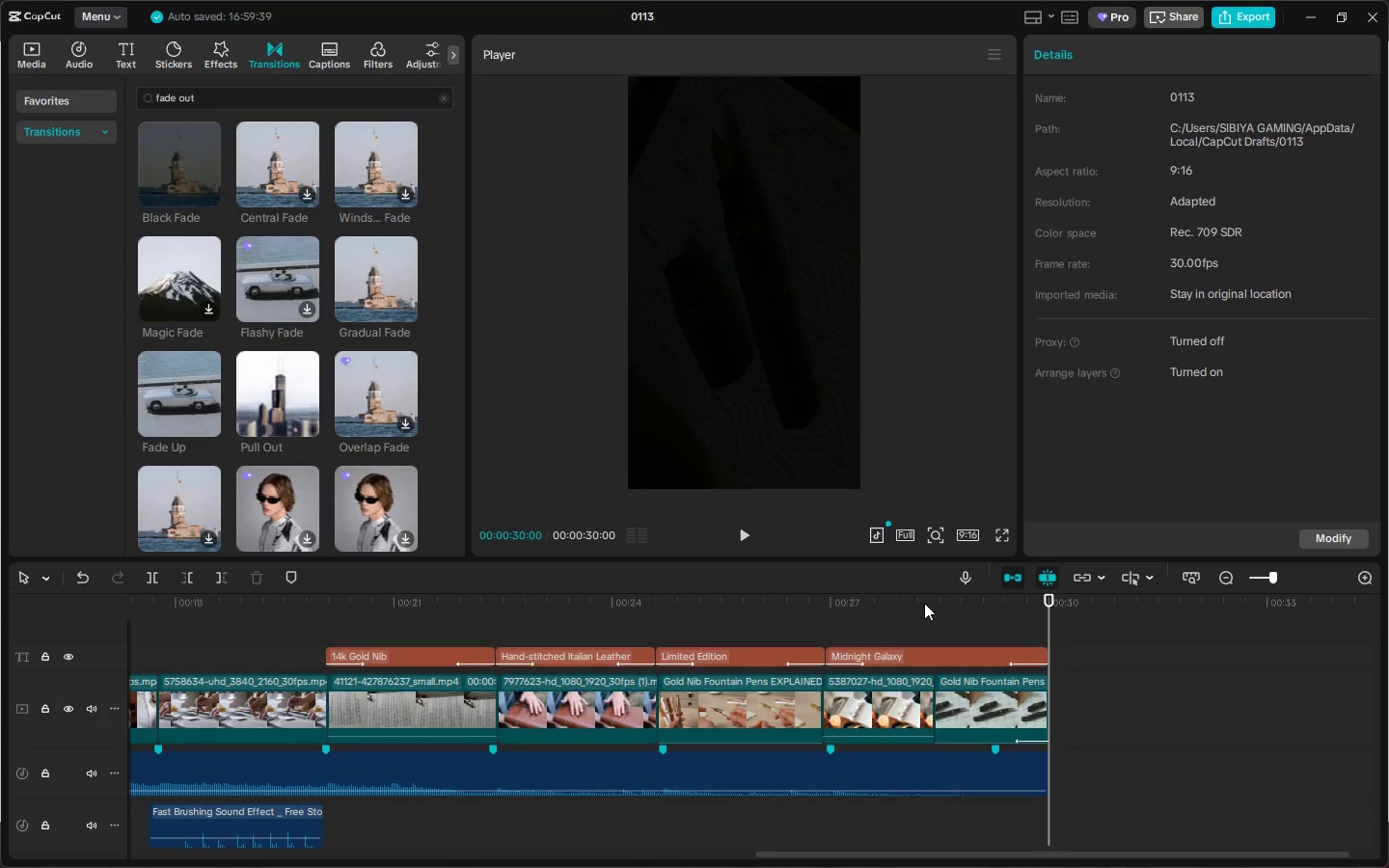 
key(Alt+AltLeft)
 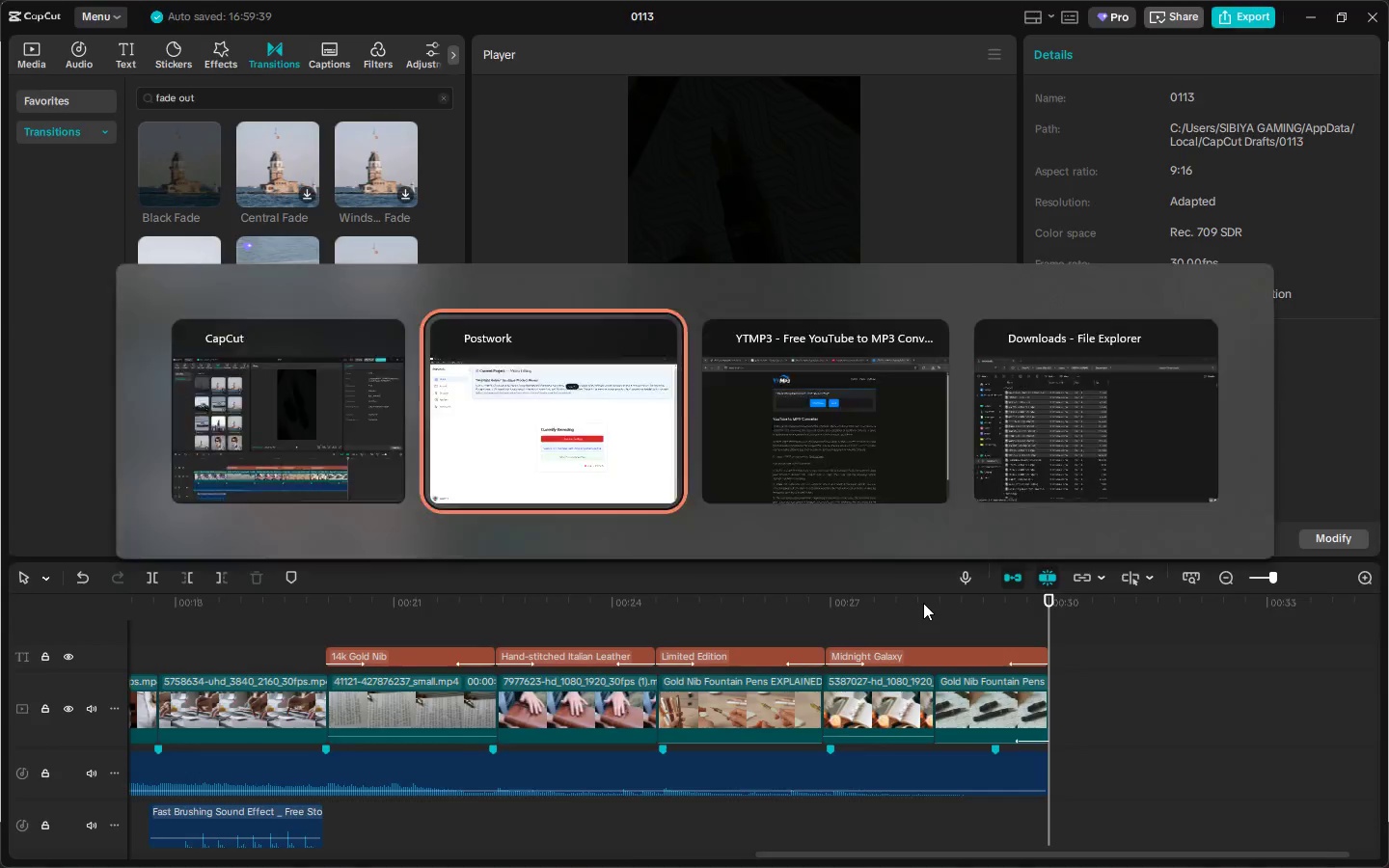 
key(Alt+Tab)